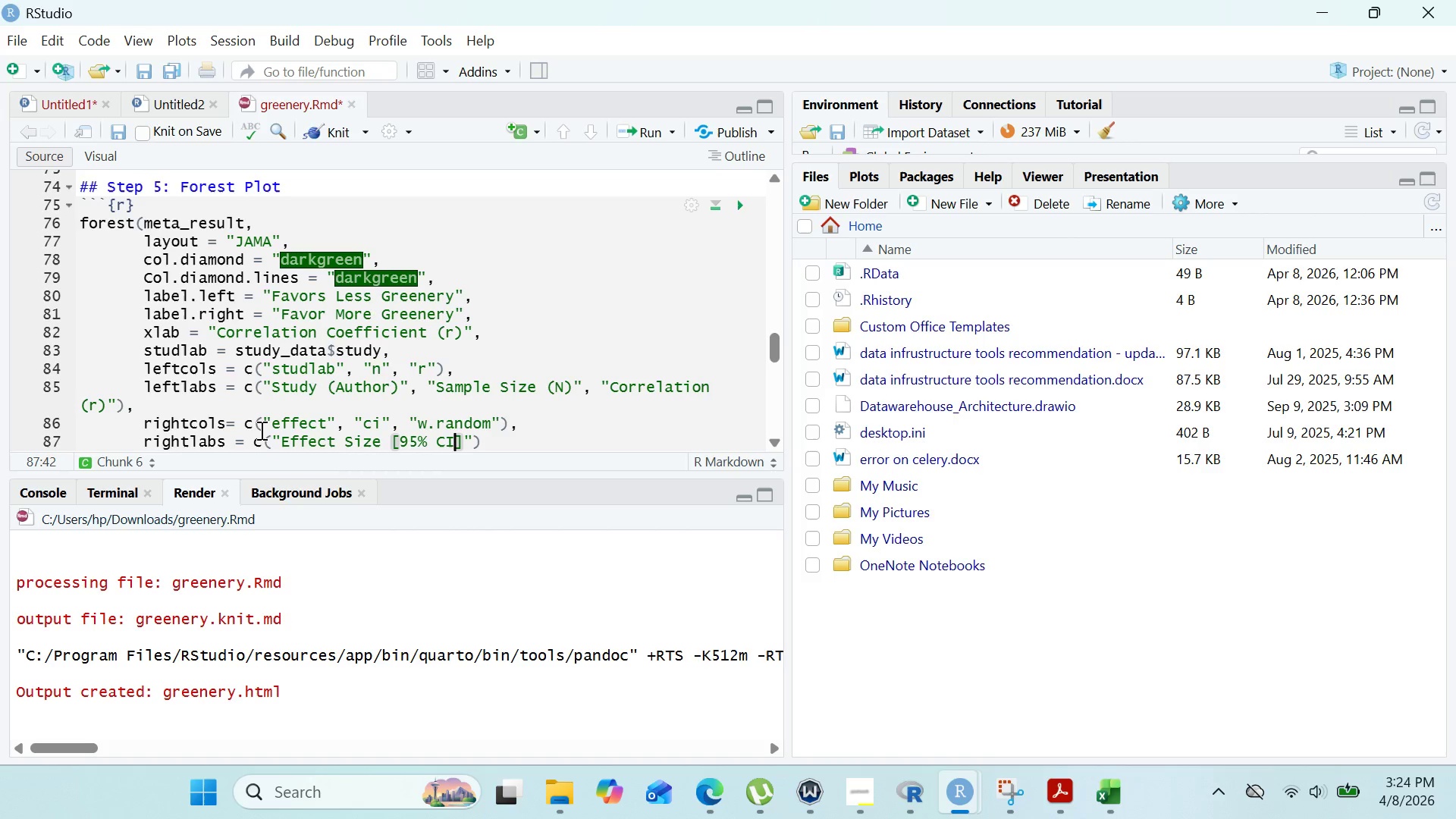 
key(ArrowRight)
 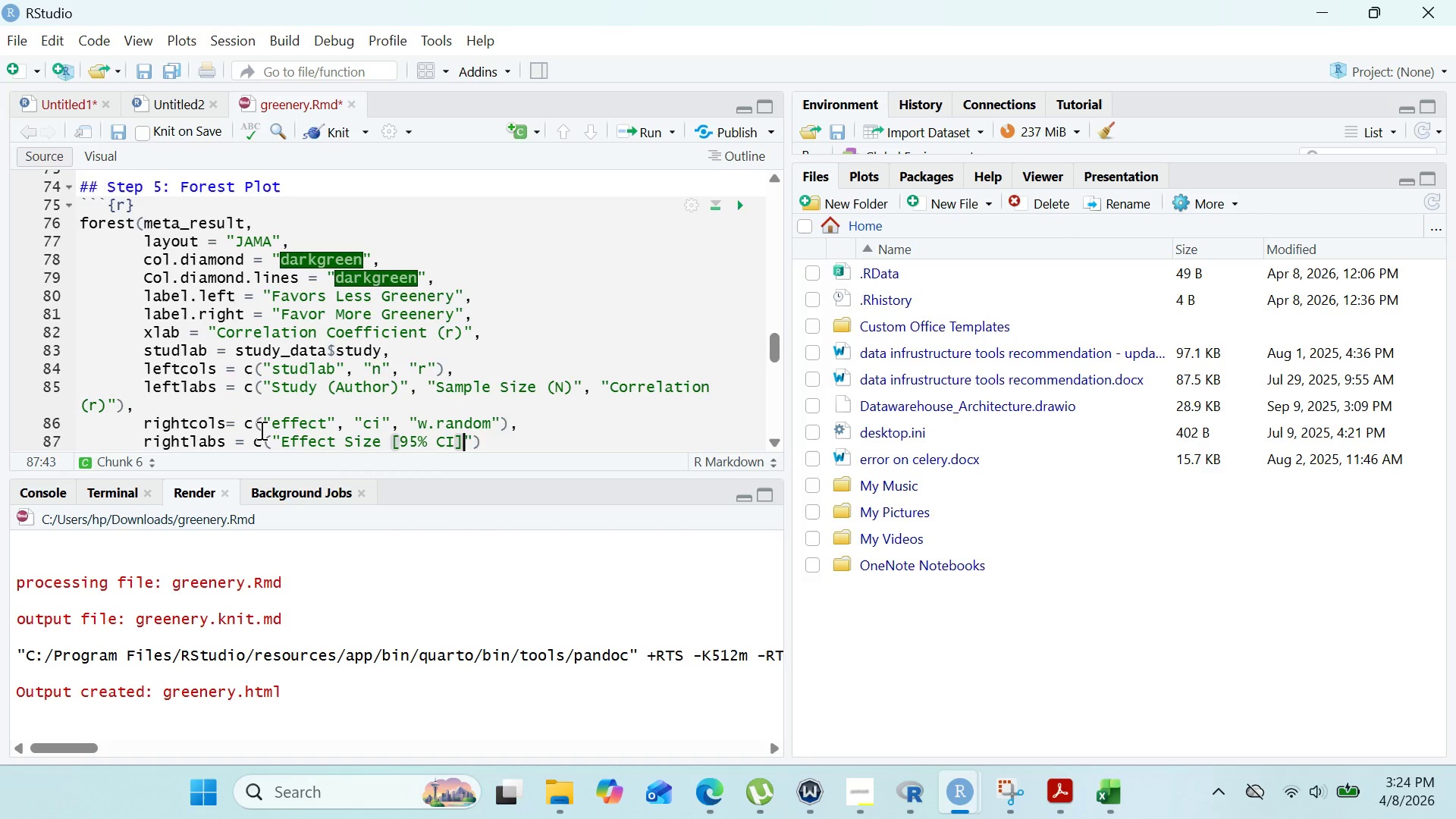 
key(ArrowRight)
 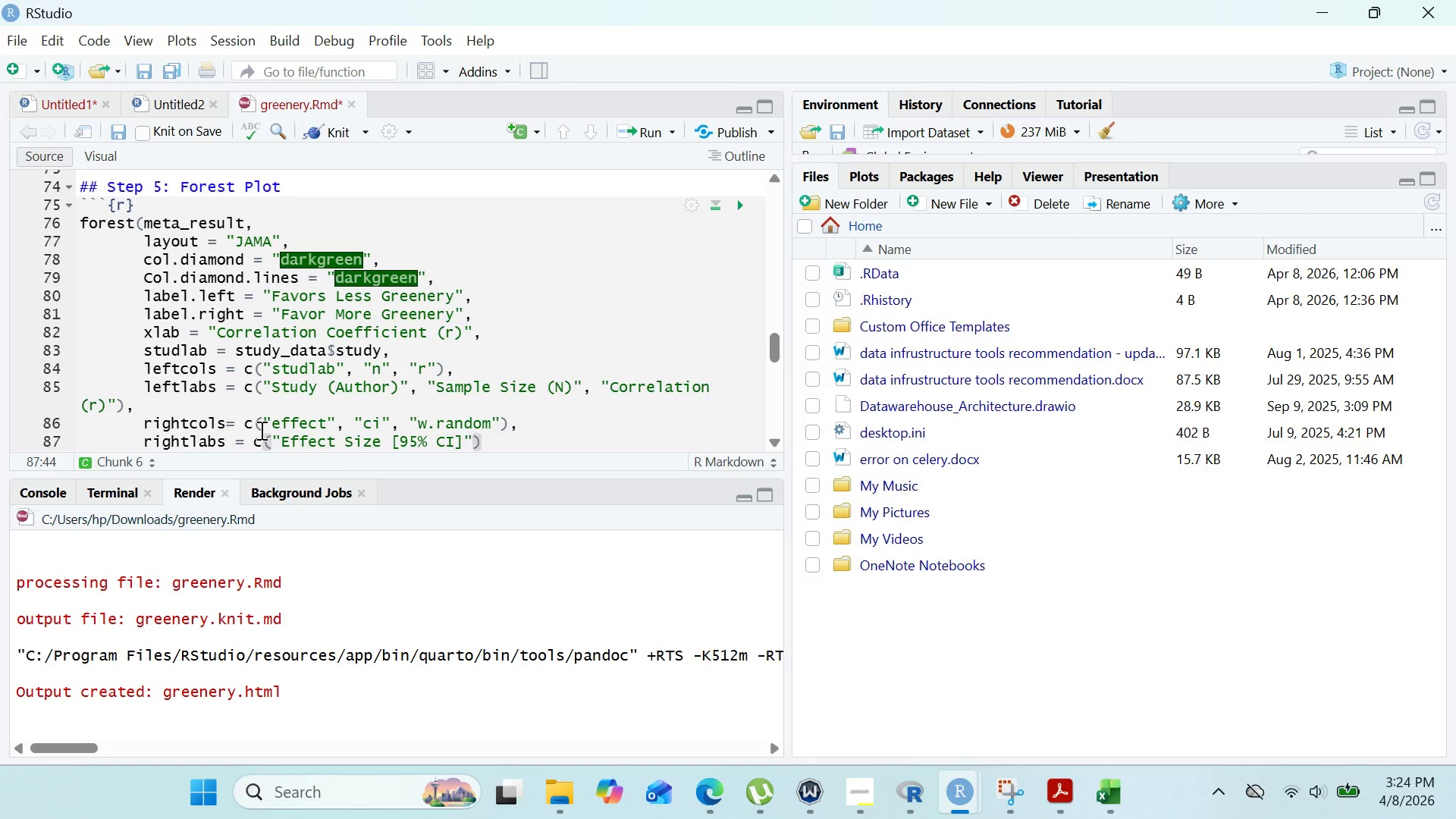 
key(Comma)
 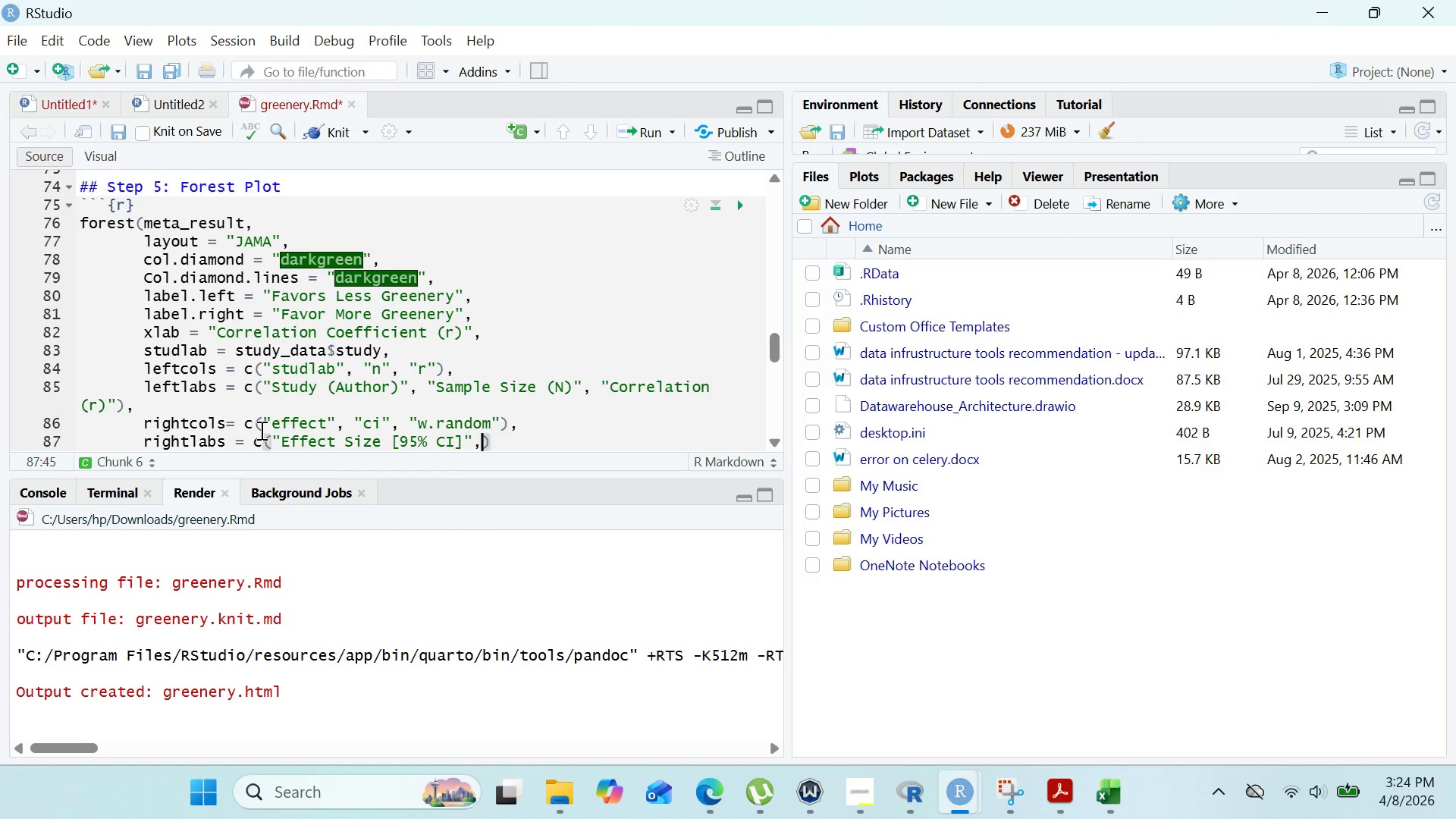 
key(Space)
 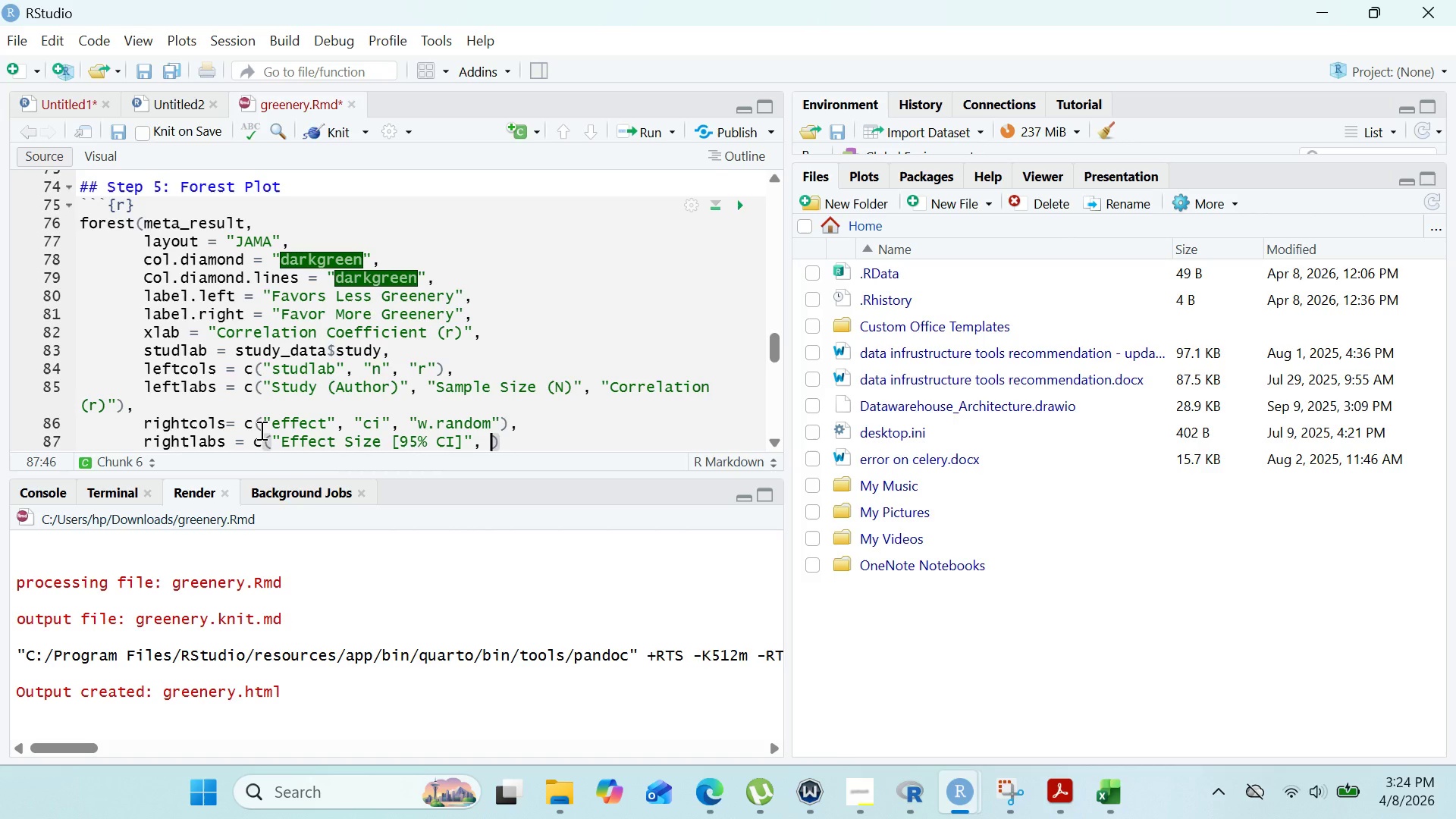 
key(Shift+Quote)
 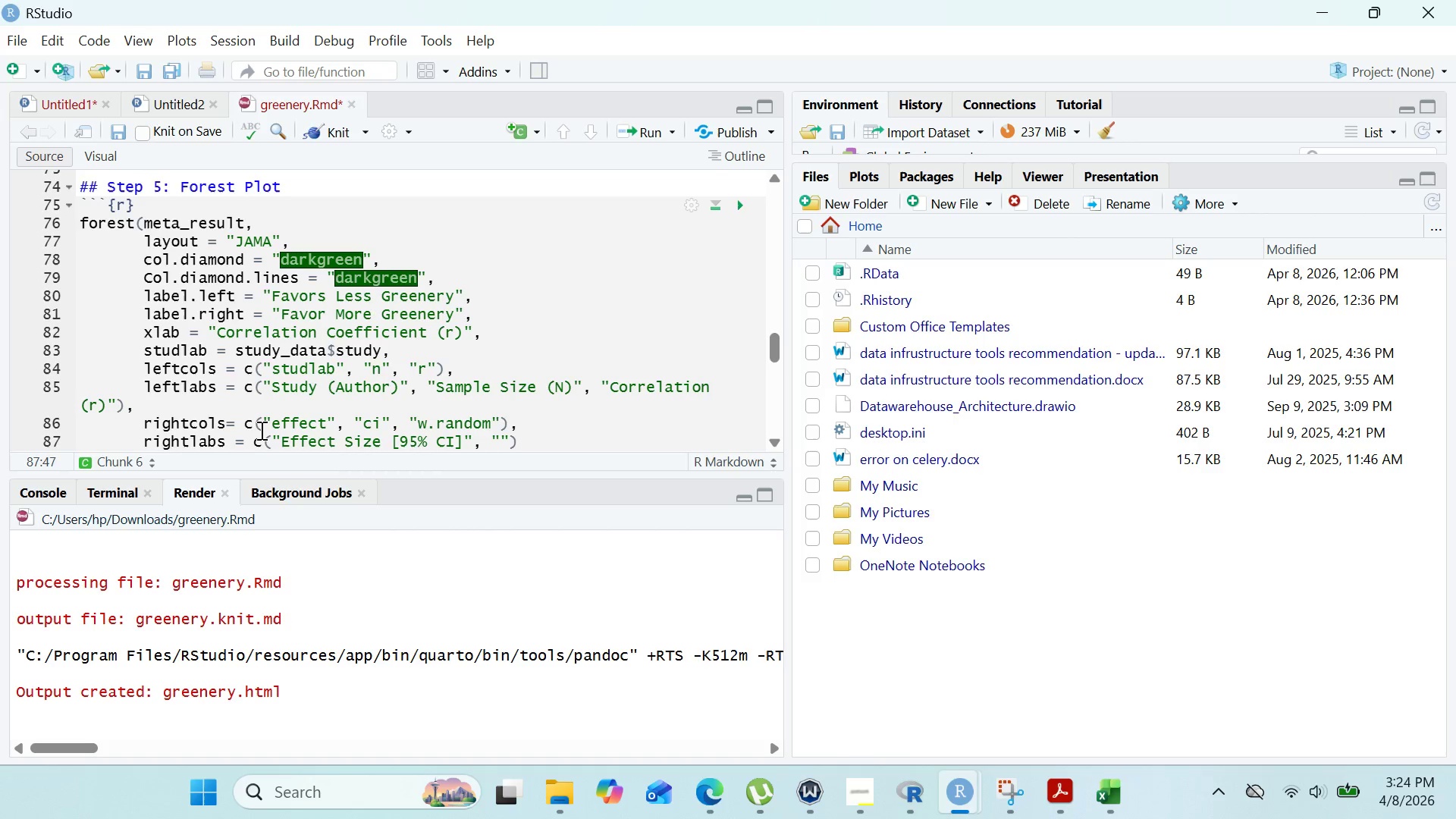 
key(ArrowRight)
 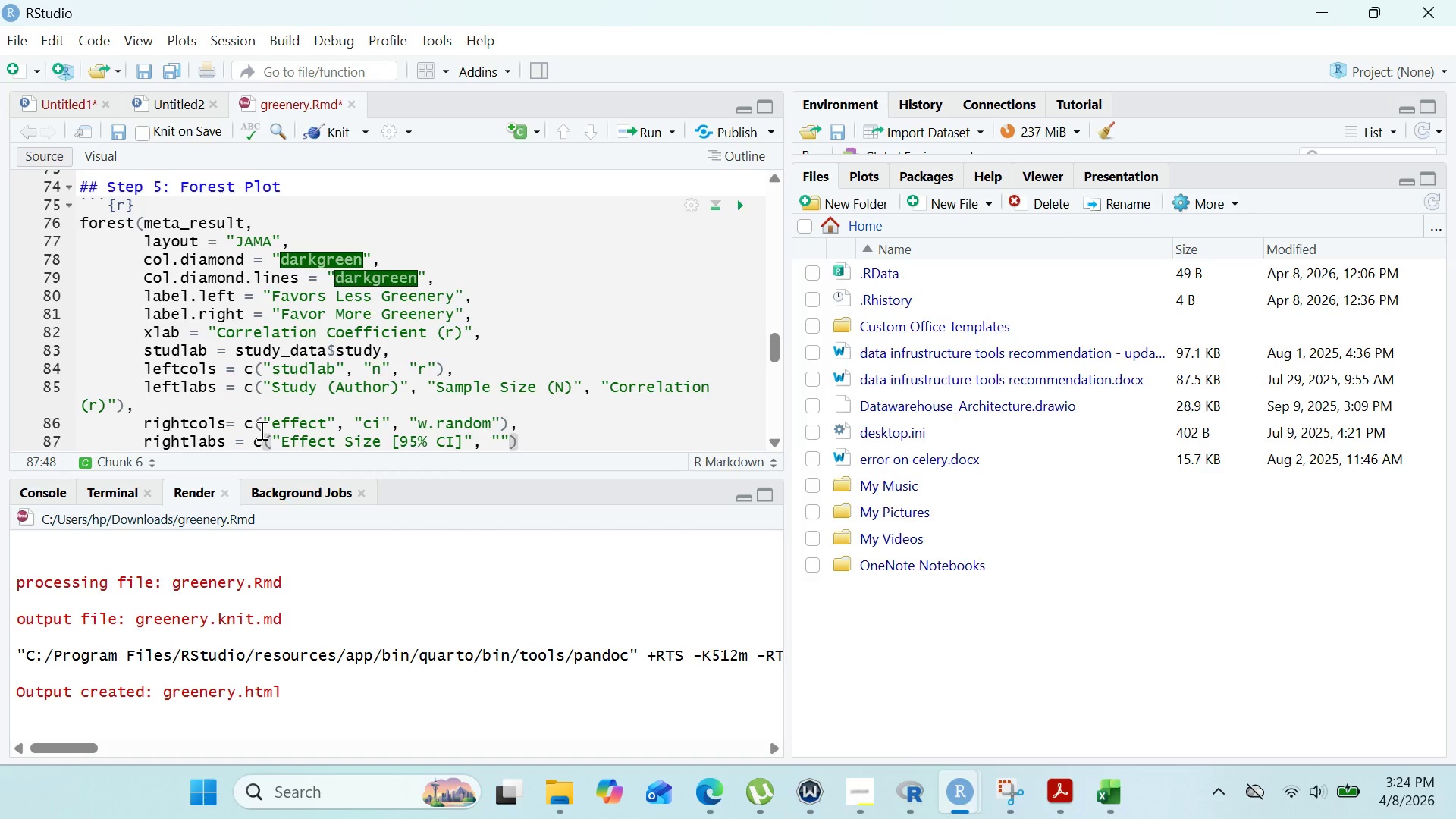 
type(, "weight ())
 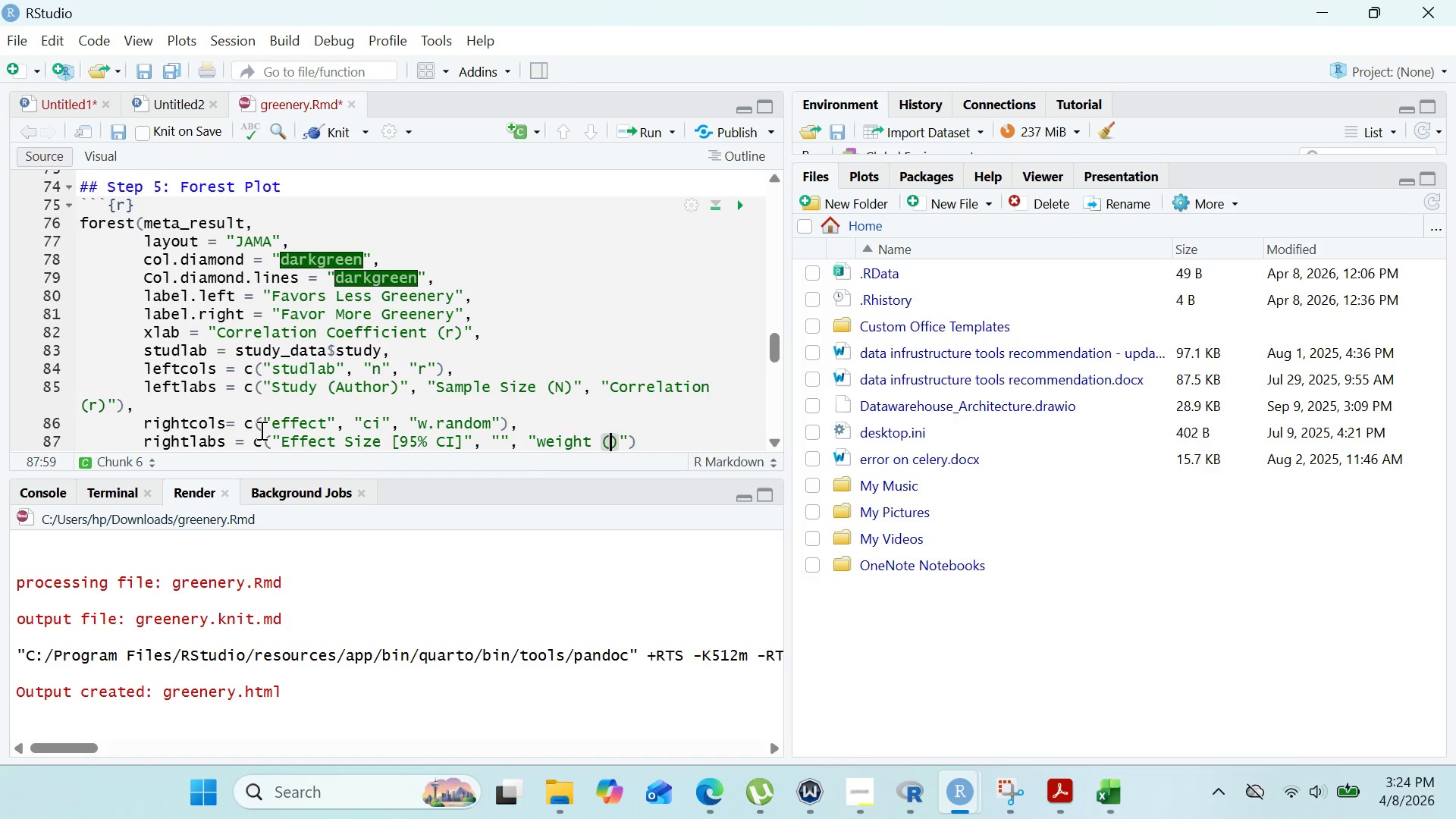 
 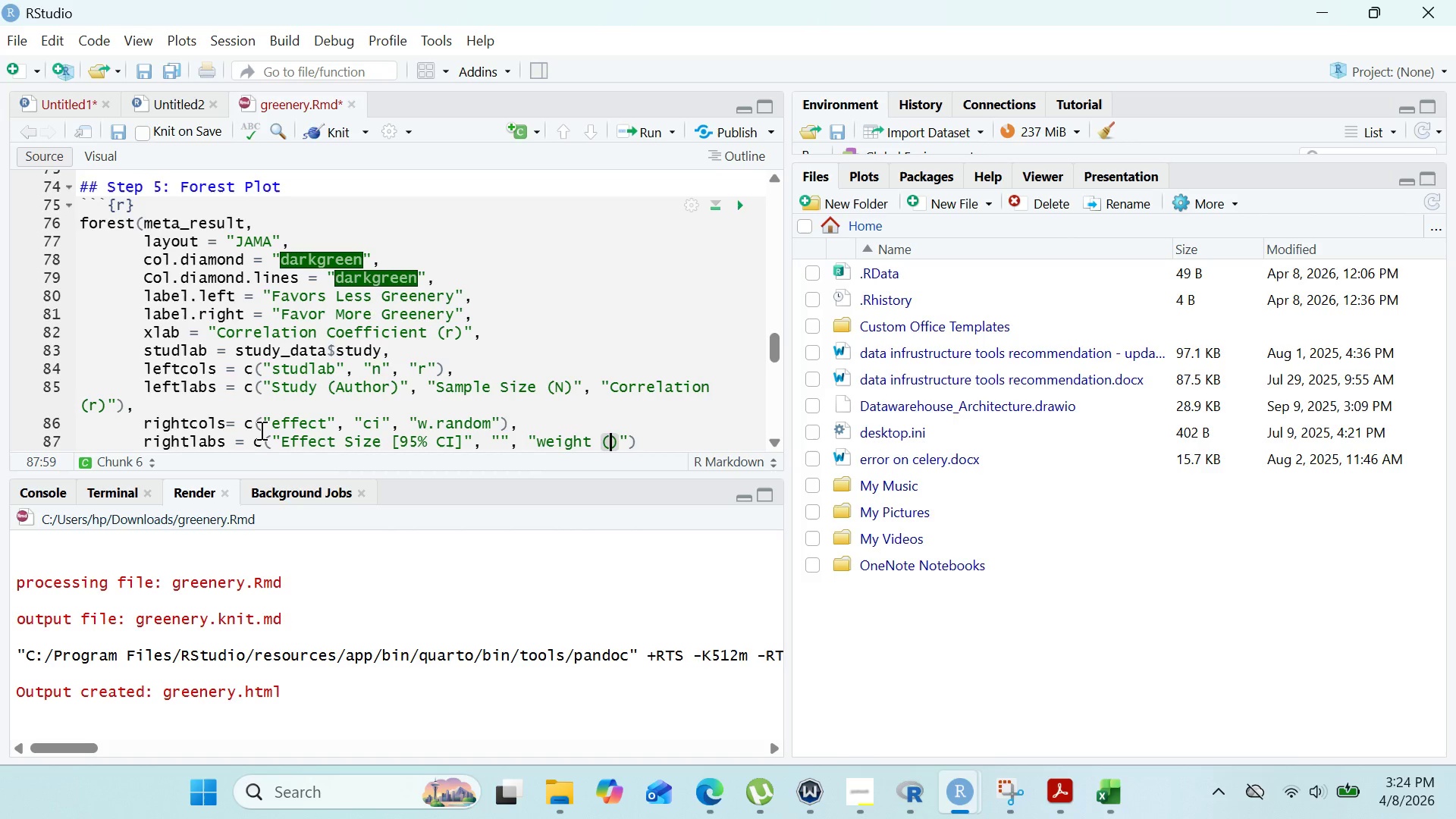 
key(ArrowLeft)
 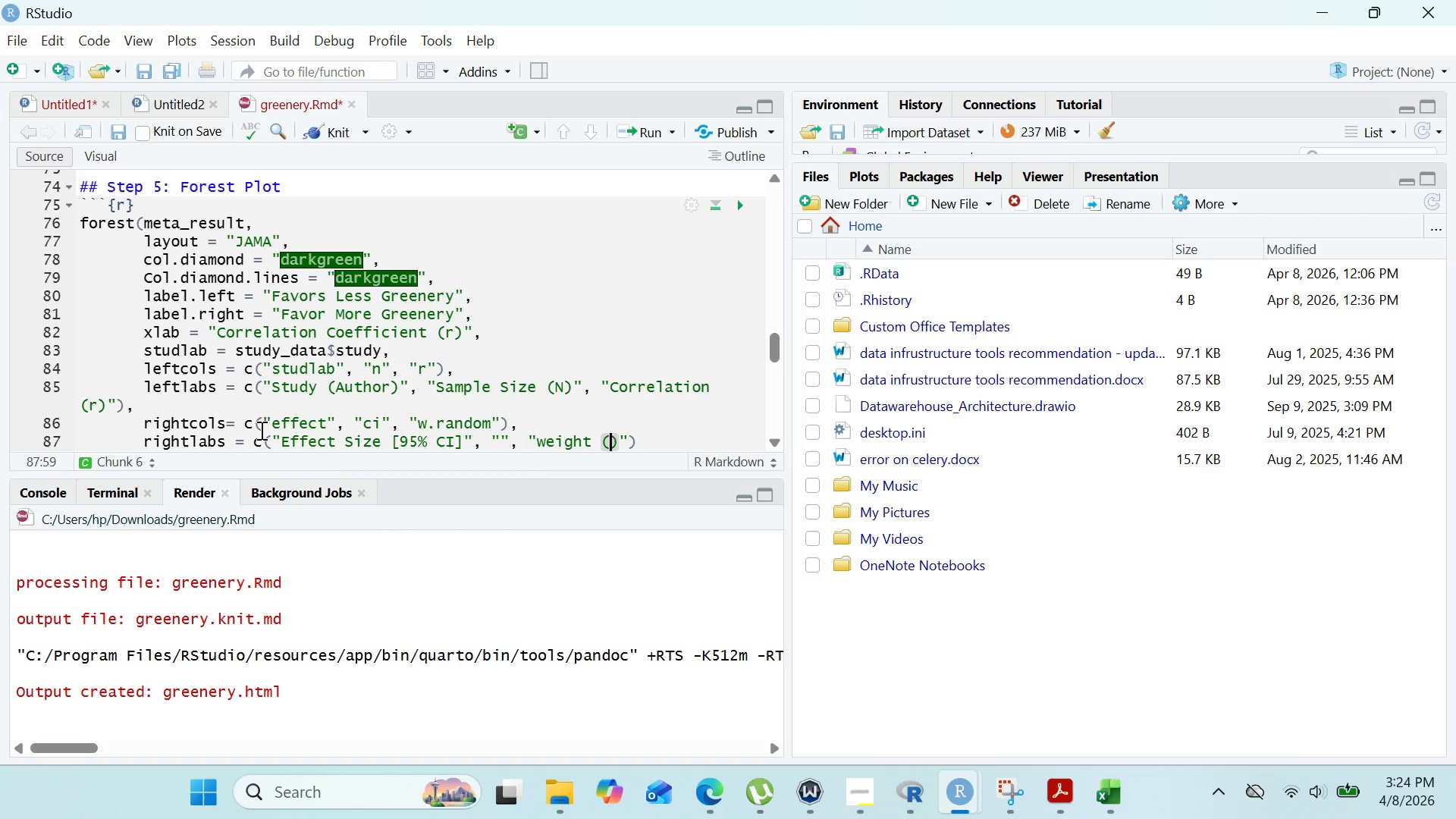 
key(Shift+5)
 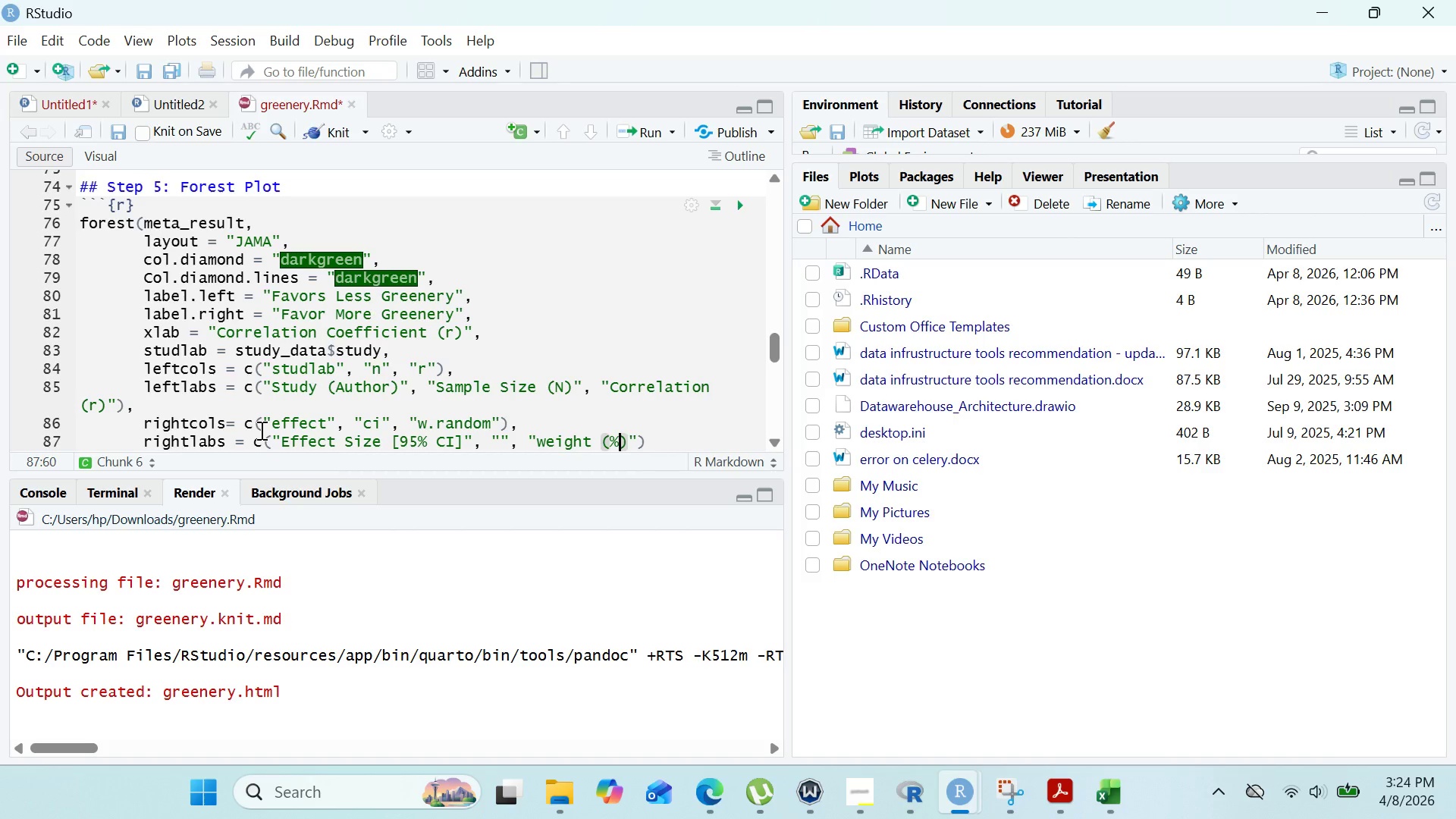 
key(ArrowRight)
 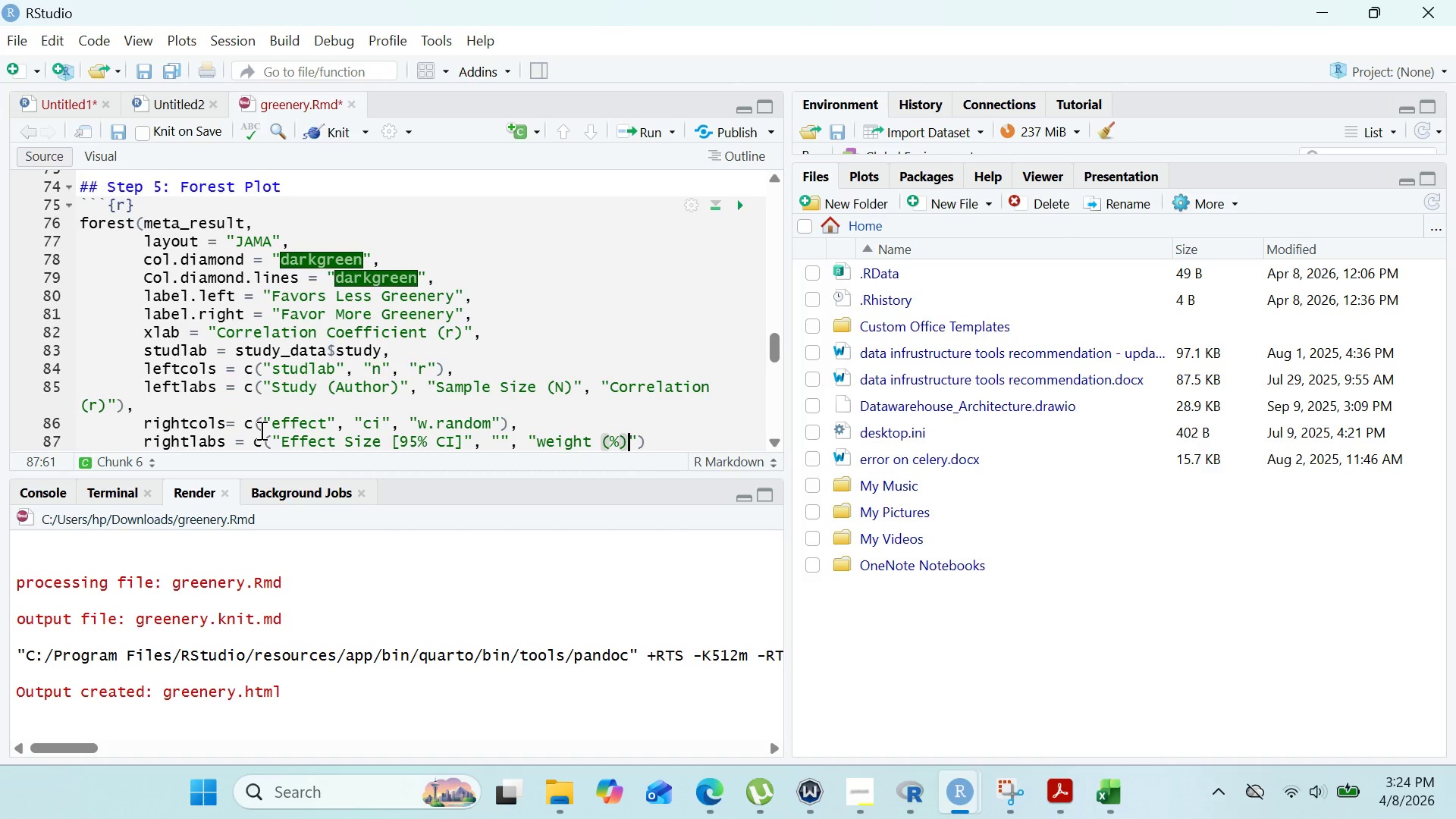 
key(ArrowRight)
 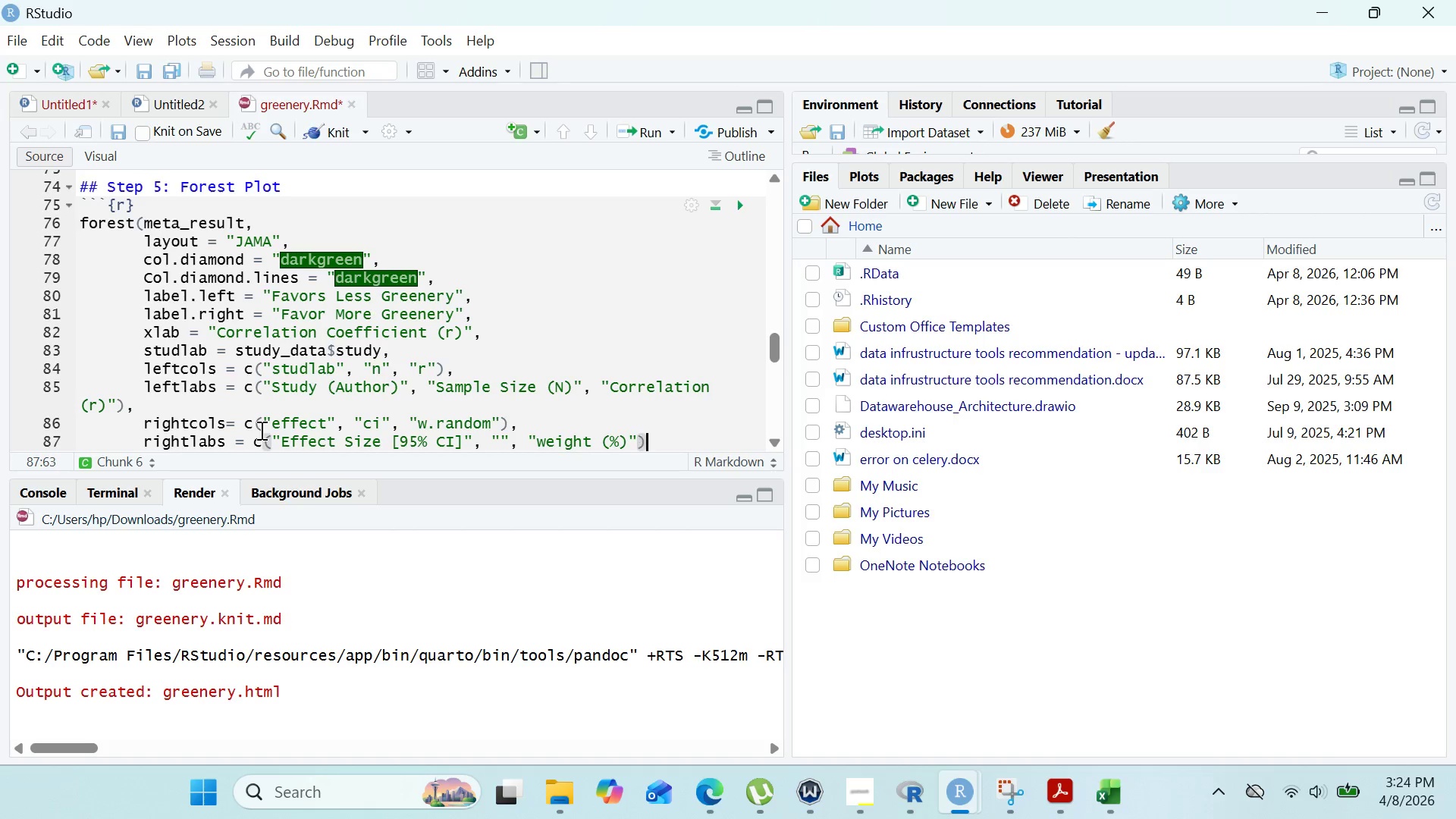 
key(ArrowRight)
 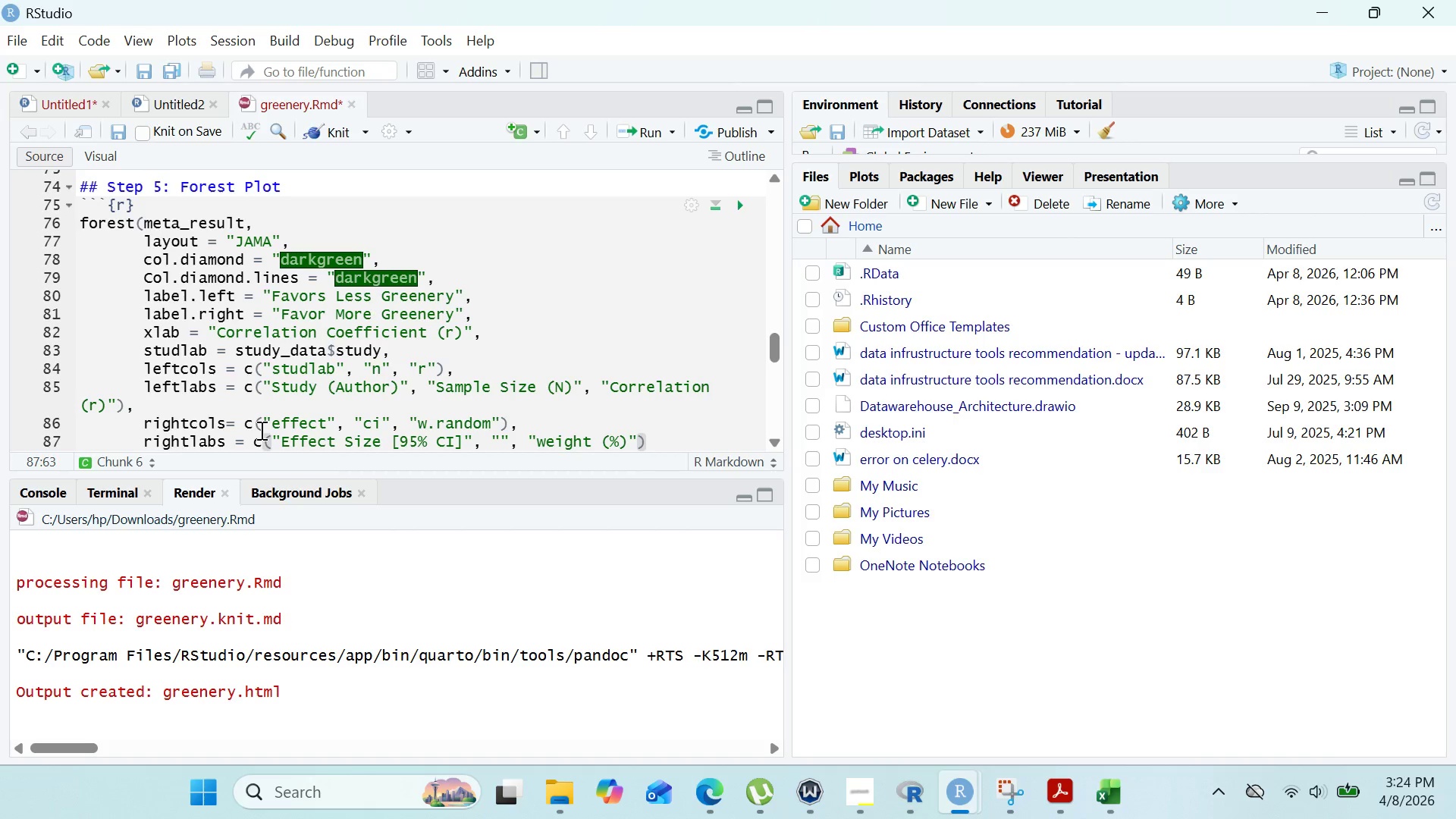 
key(Comma)
 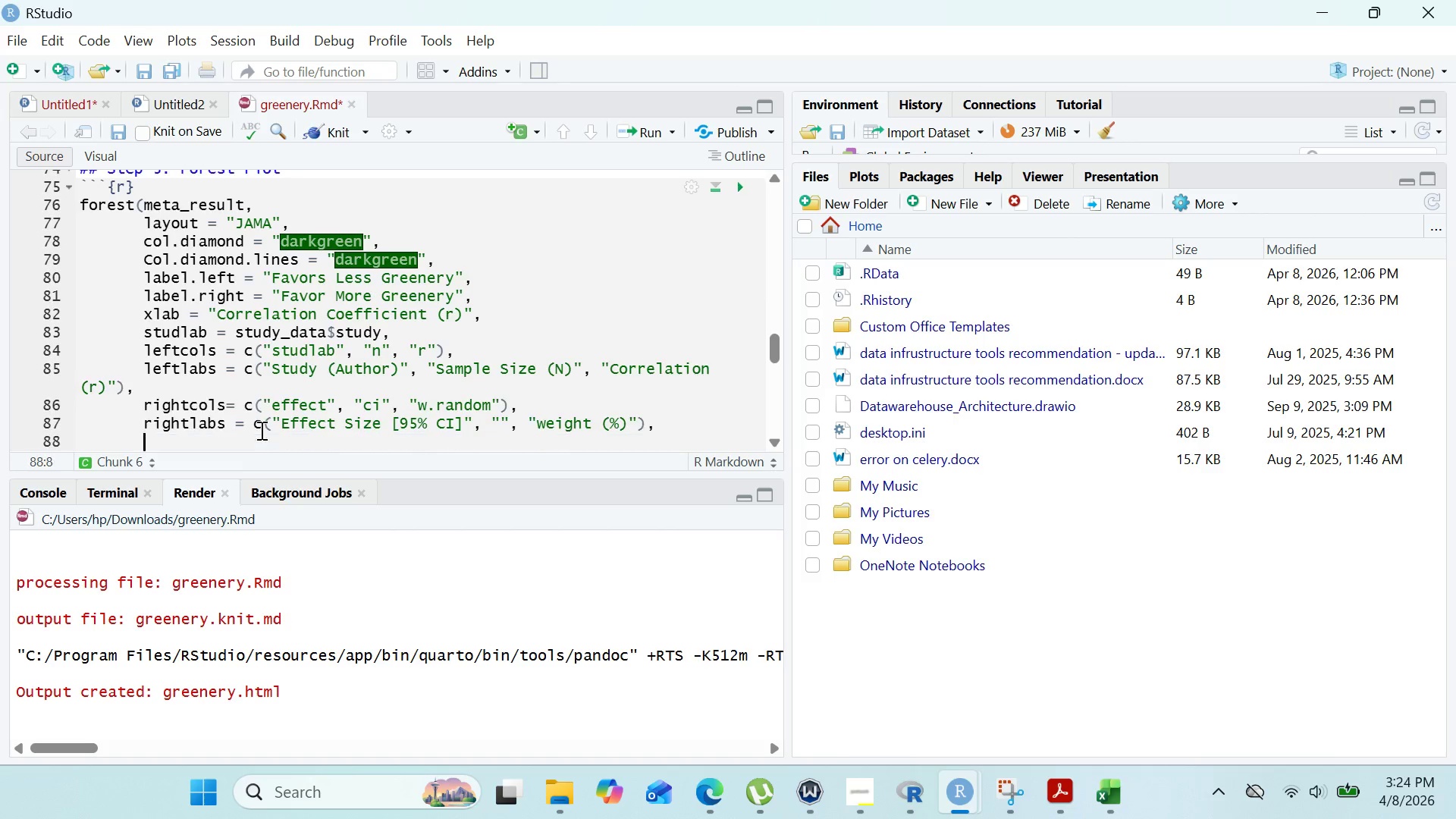 
key(Enter)
 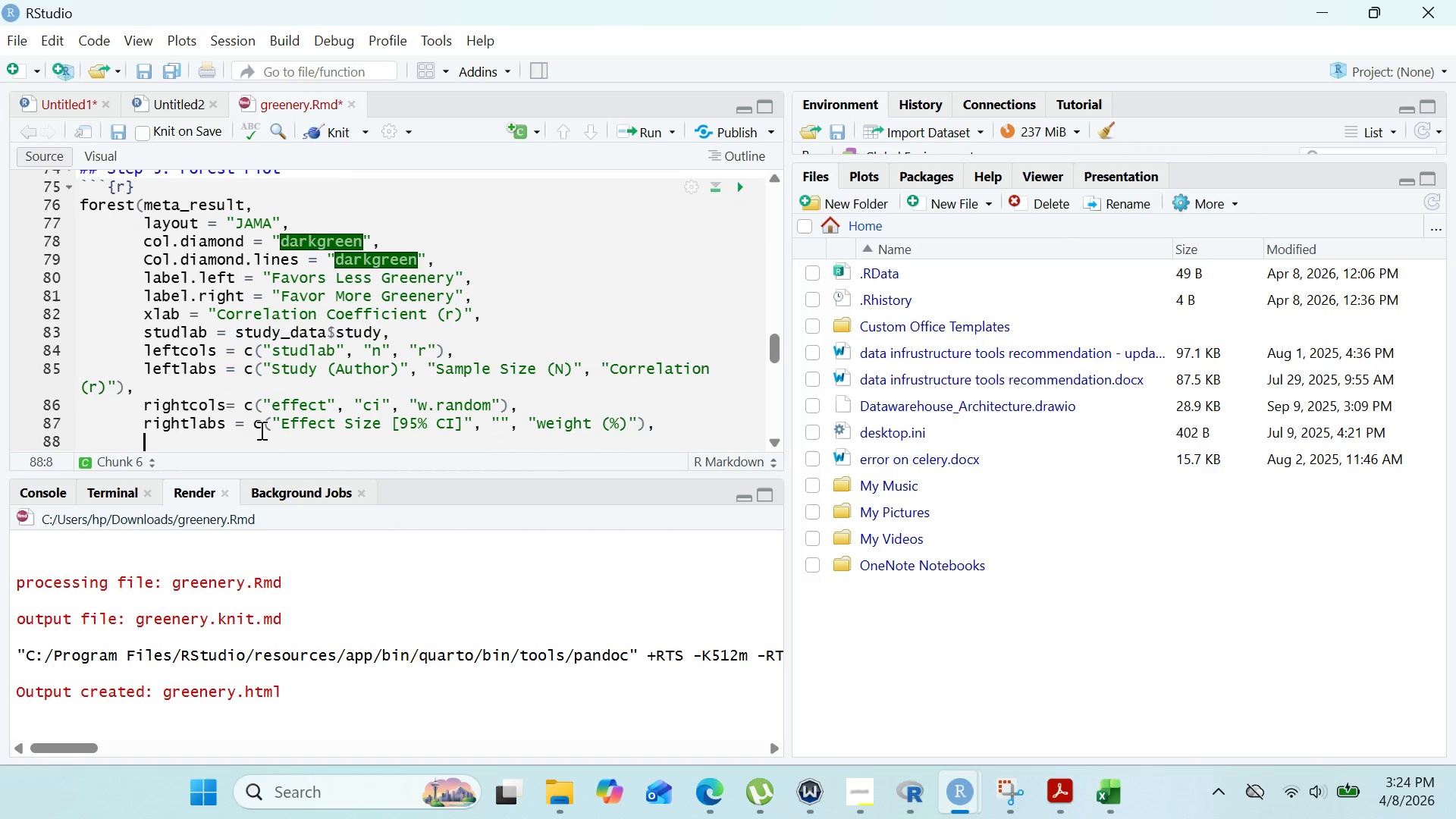 
type(fontsize = 10)
 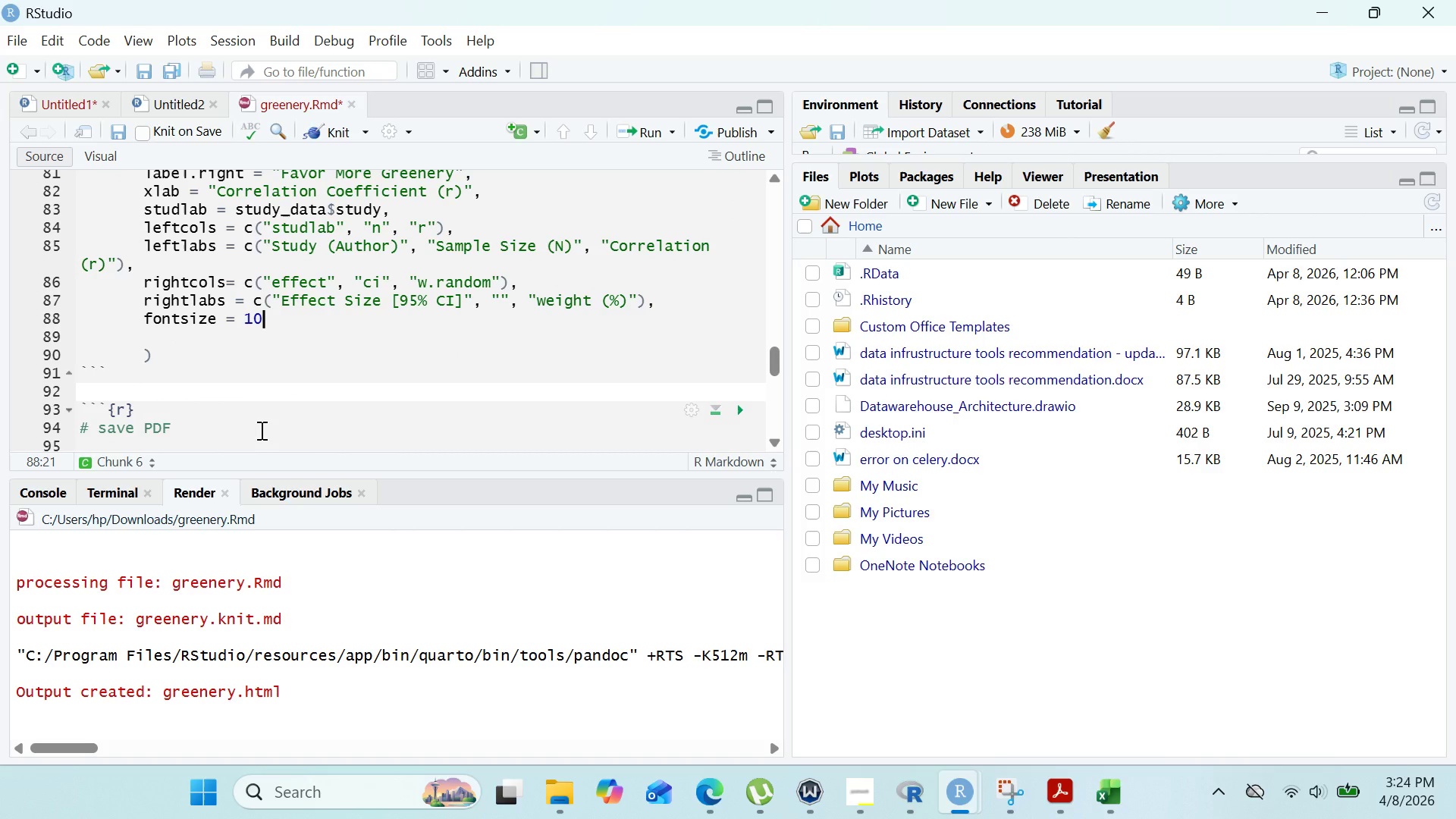 
wait(7.14)
 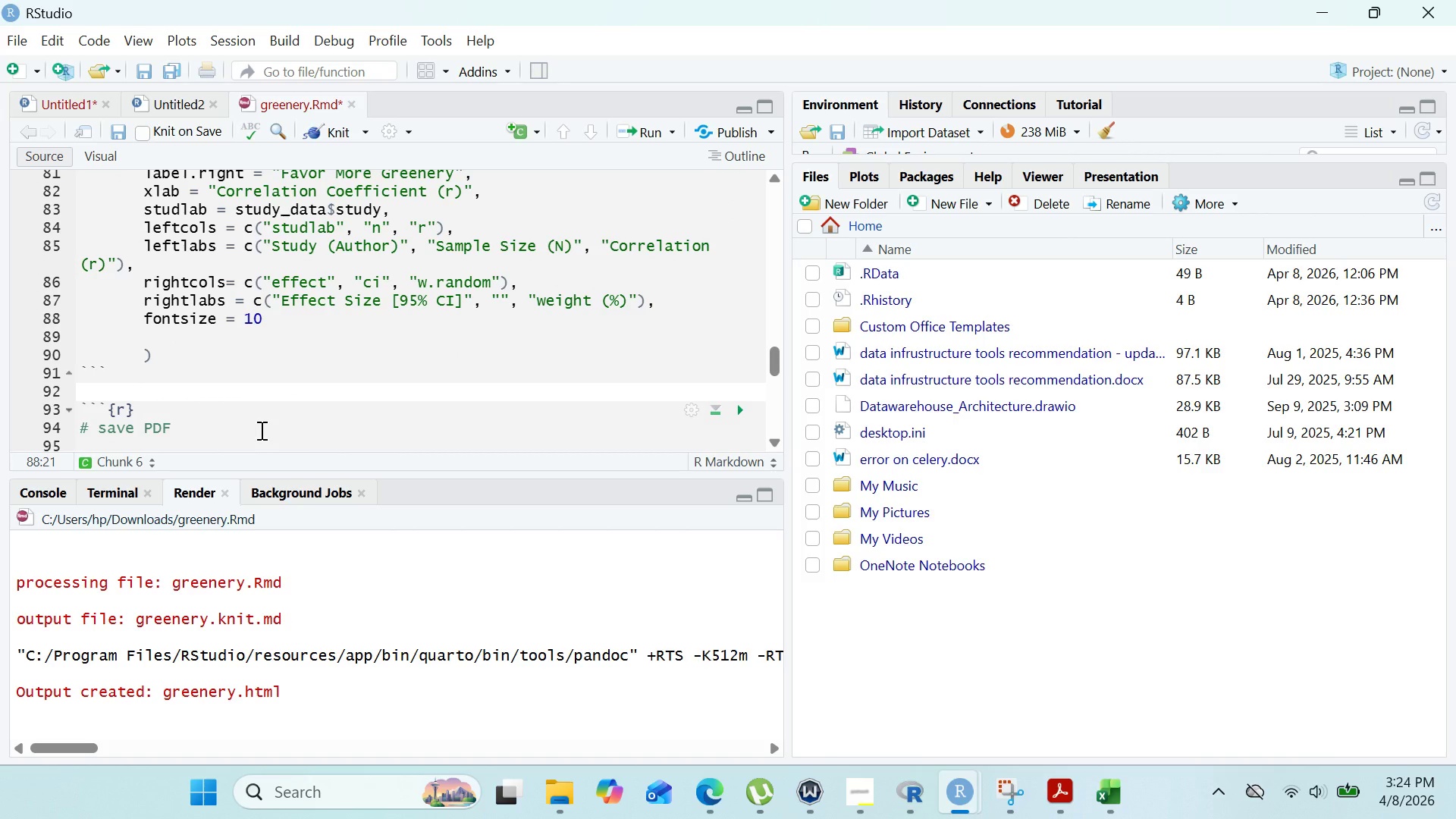 
left_click([337, 135])
 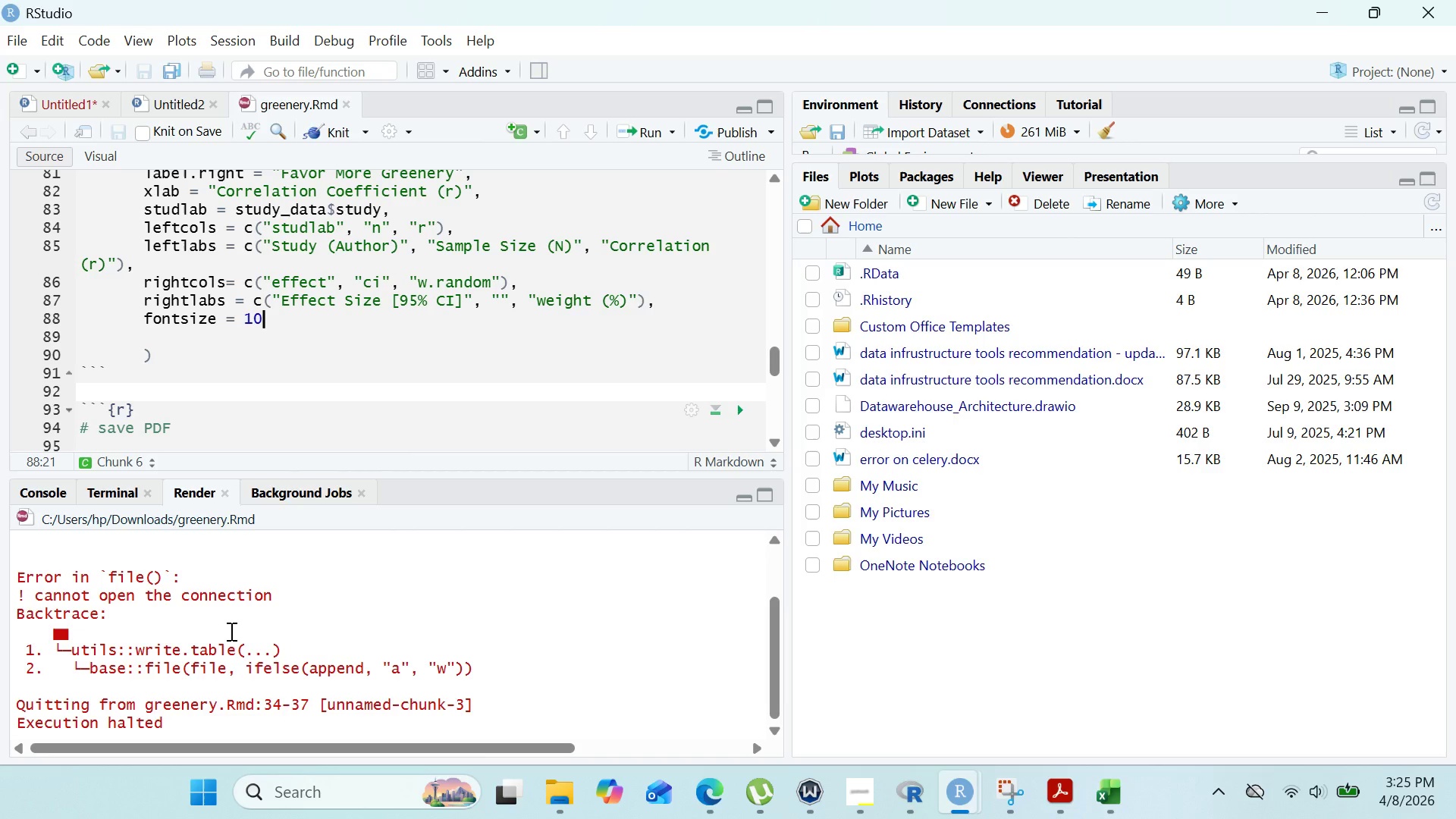 
wait(26.47)
 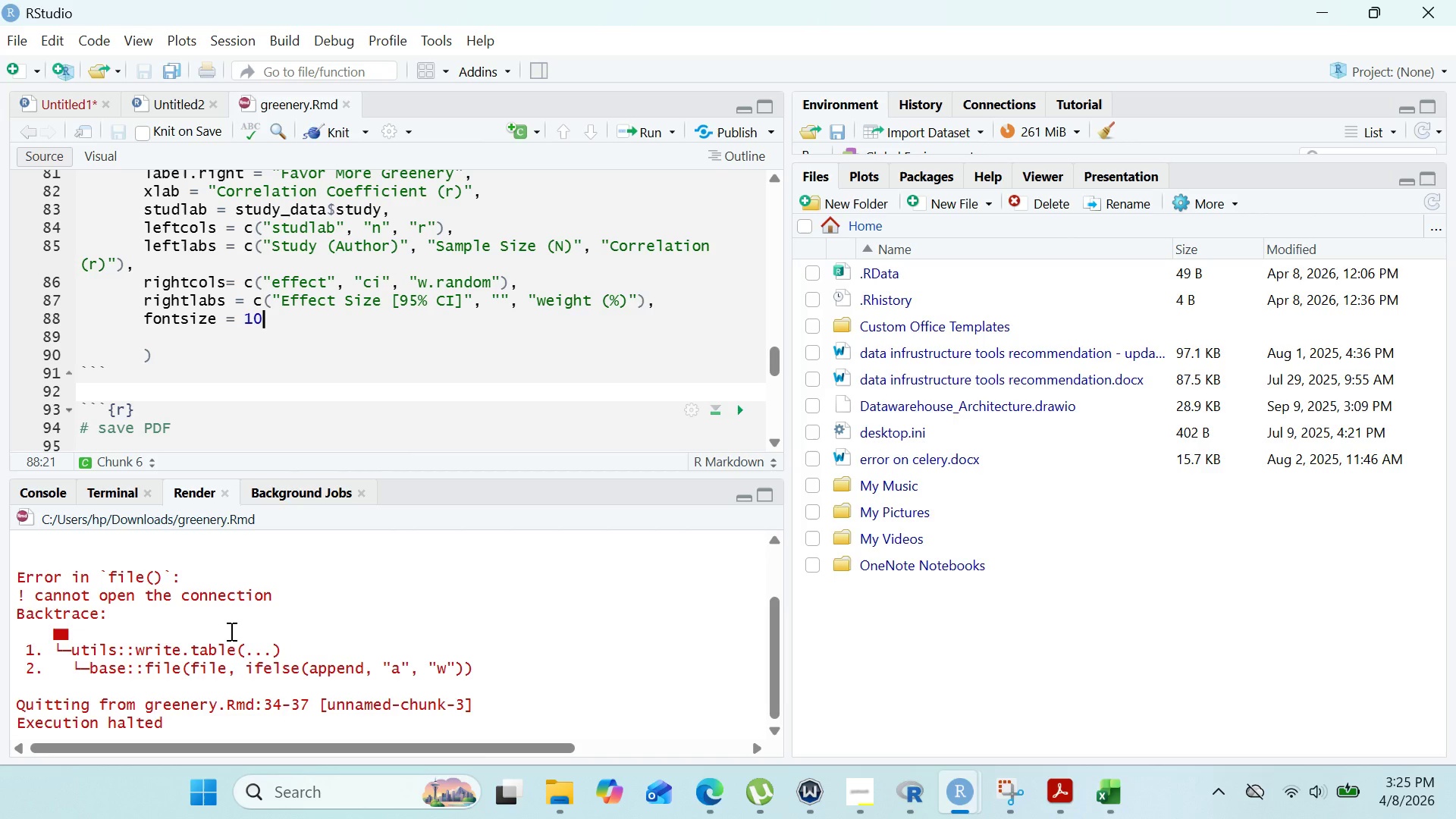 
right_click([252, 642])
 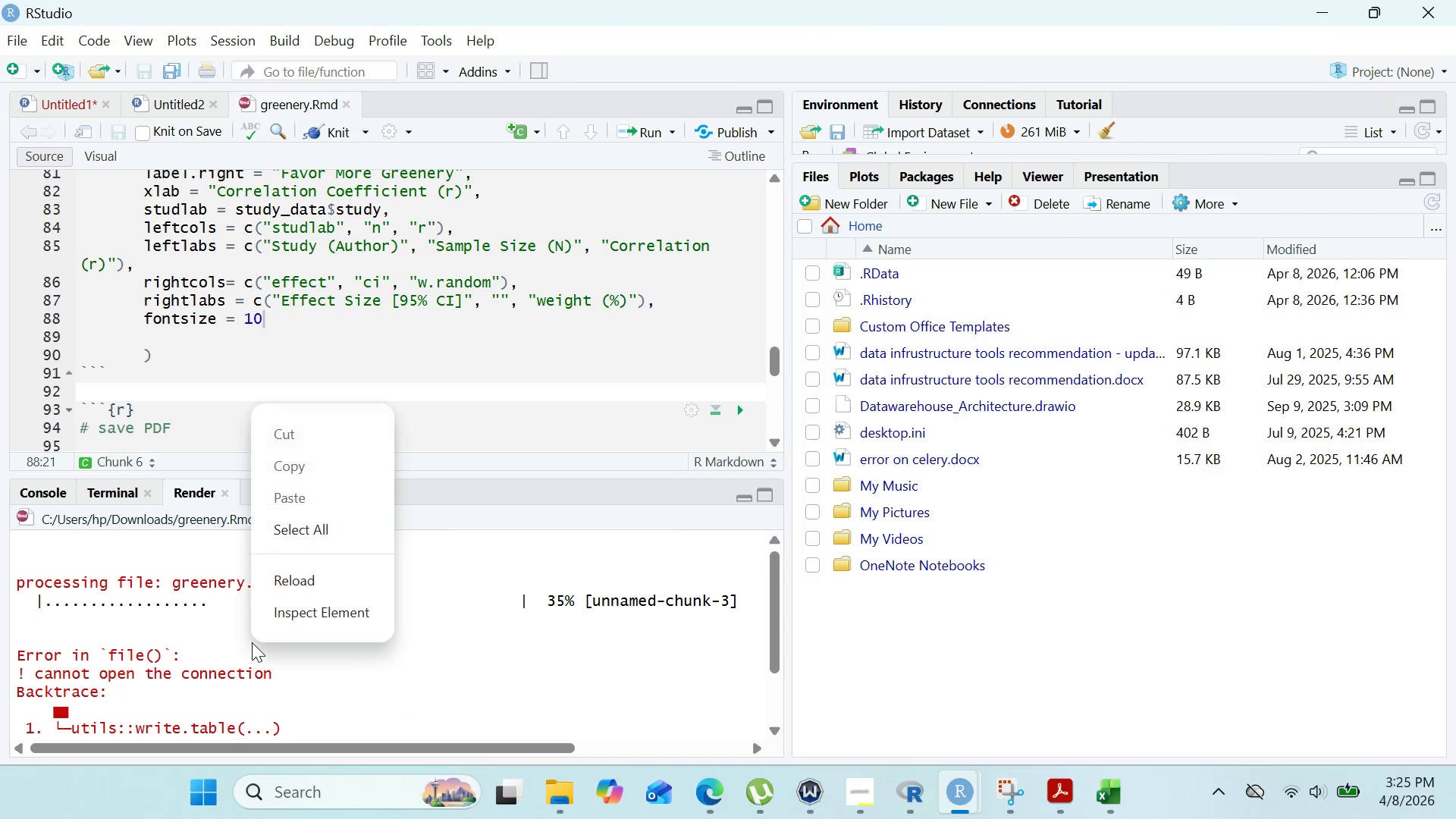 
scroll: coordinate [252, 642], scroll_direction: none, amount: 0.0
 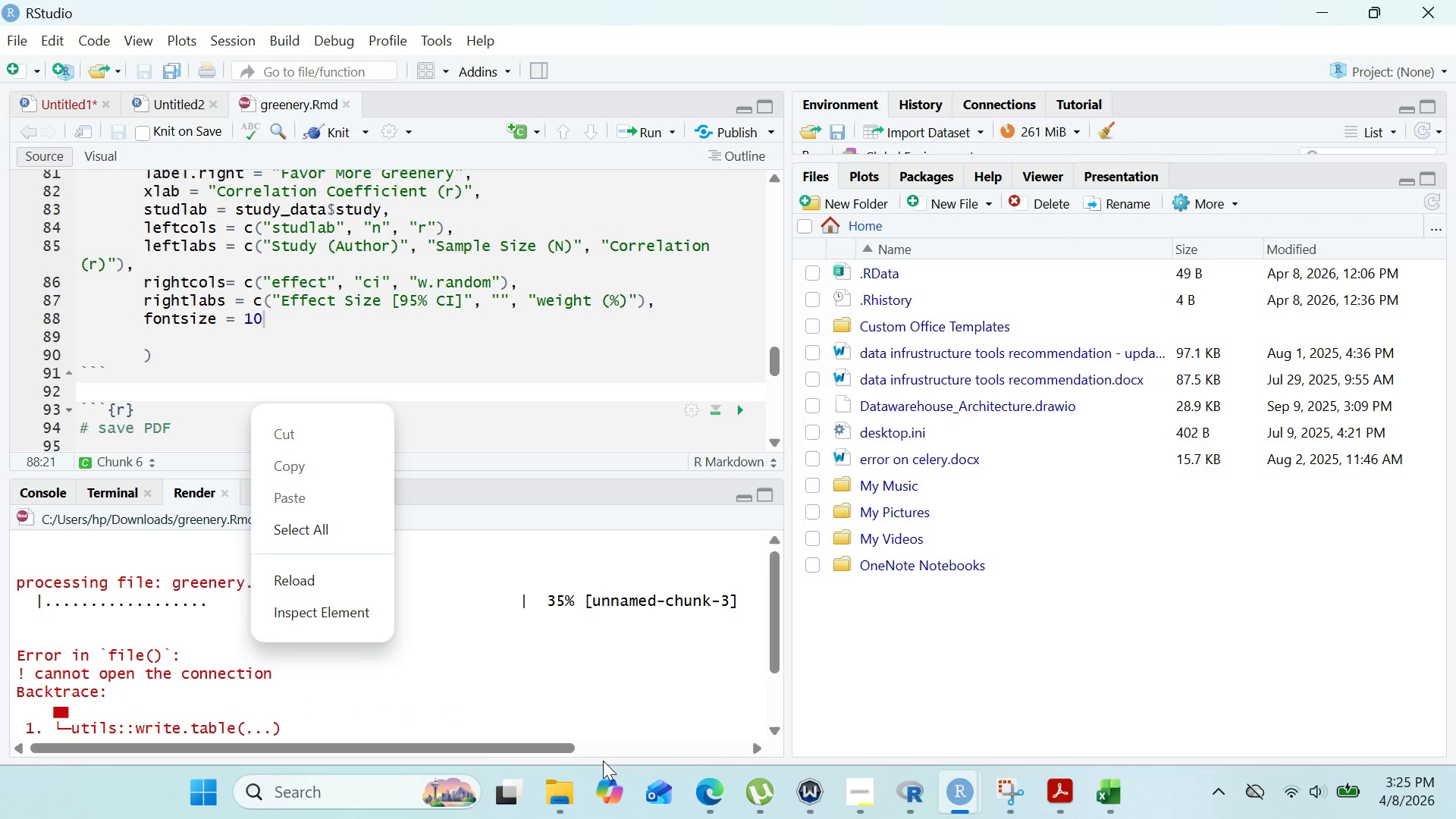 
left_click([554, 784])
 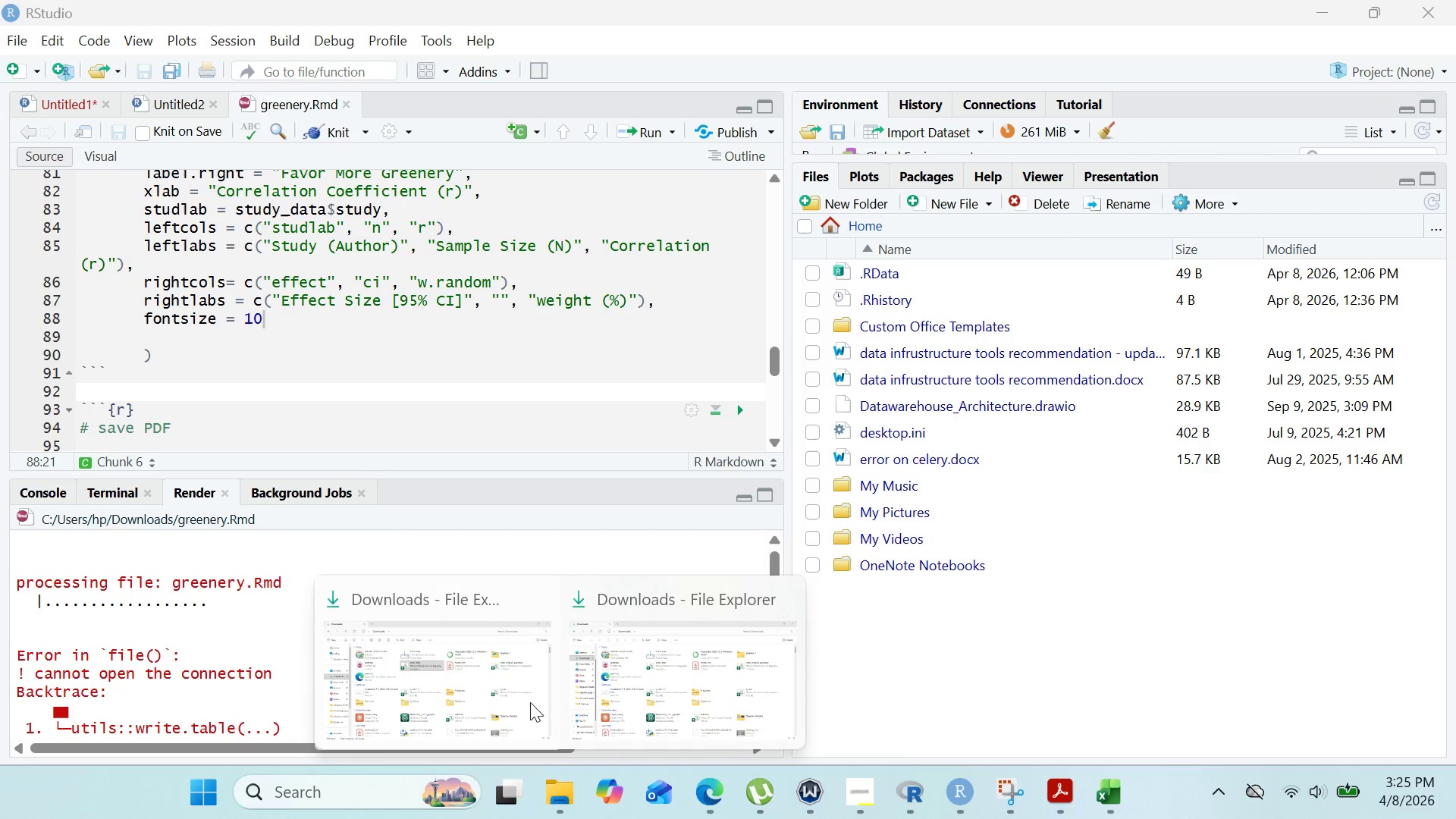 
left_click([506, 659])
 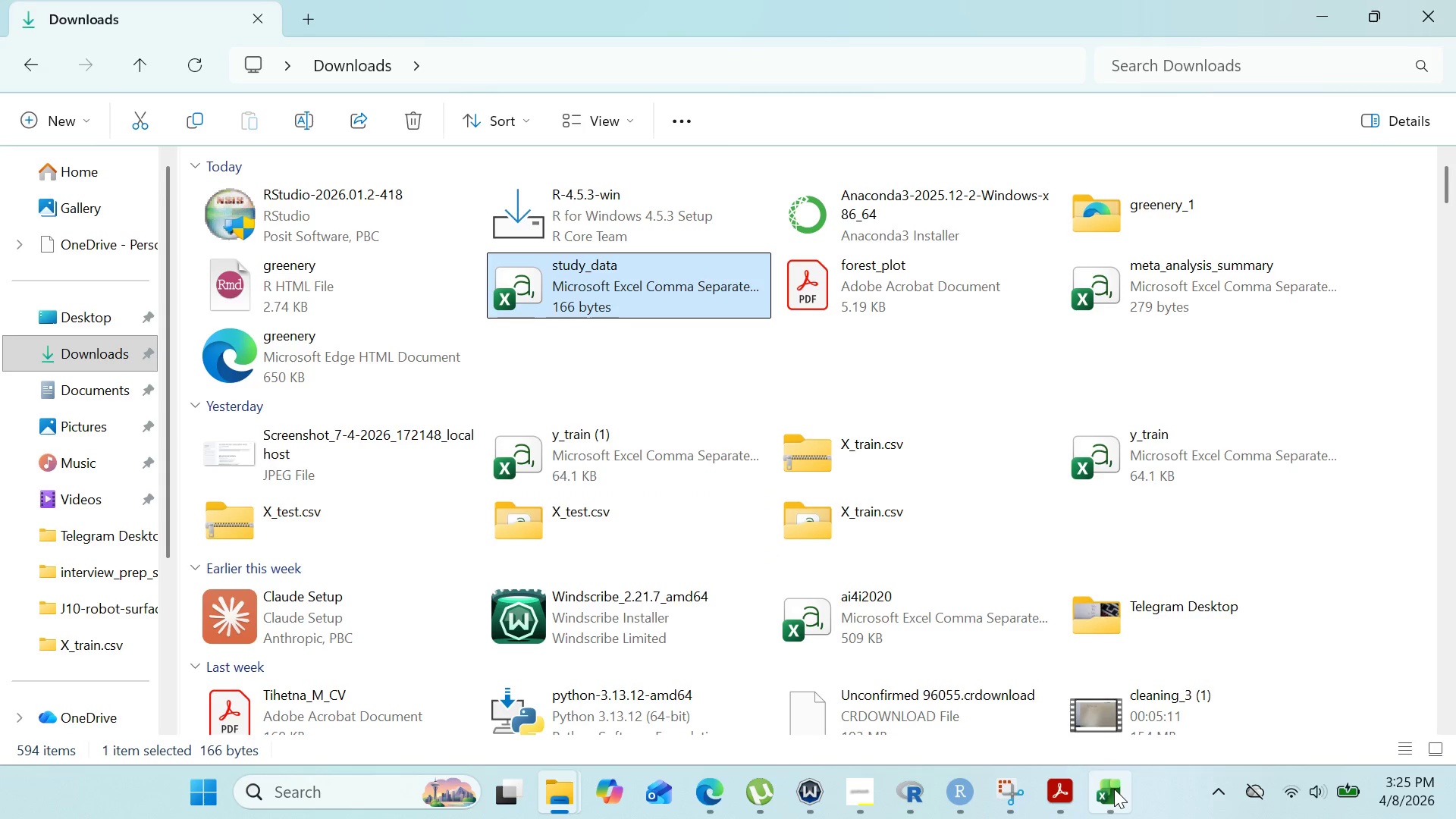 
left_click([1216, 592])
 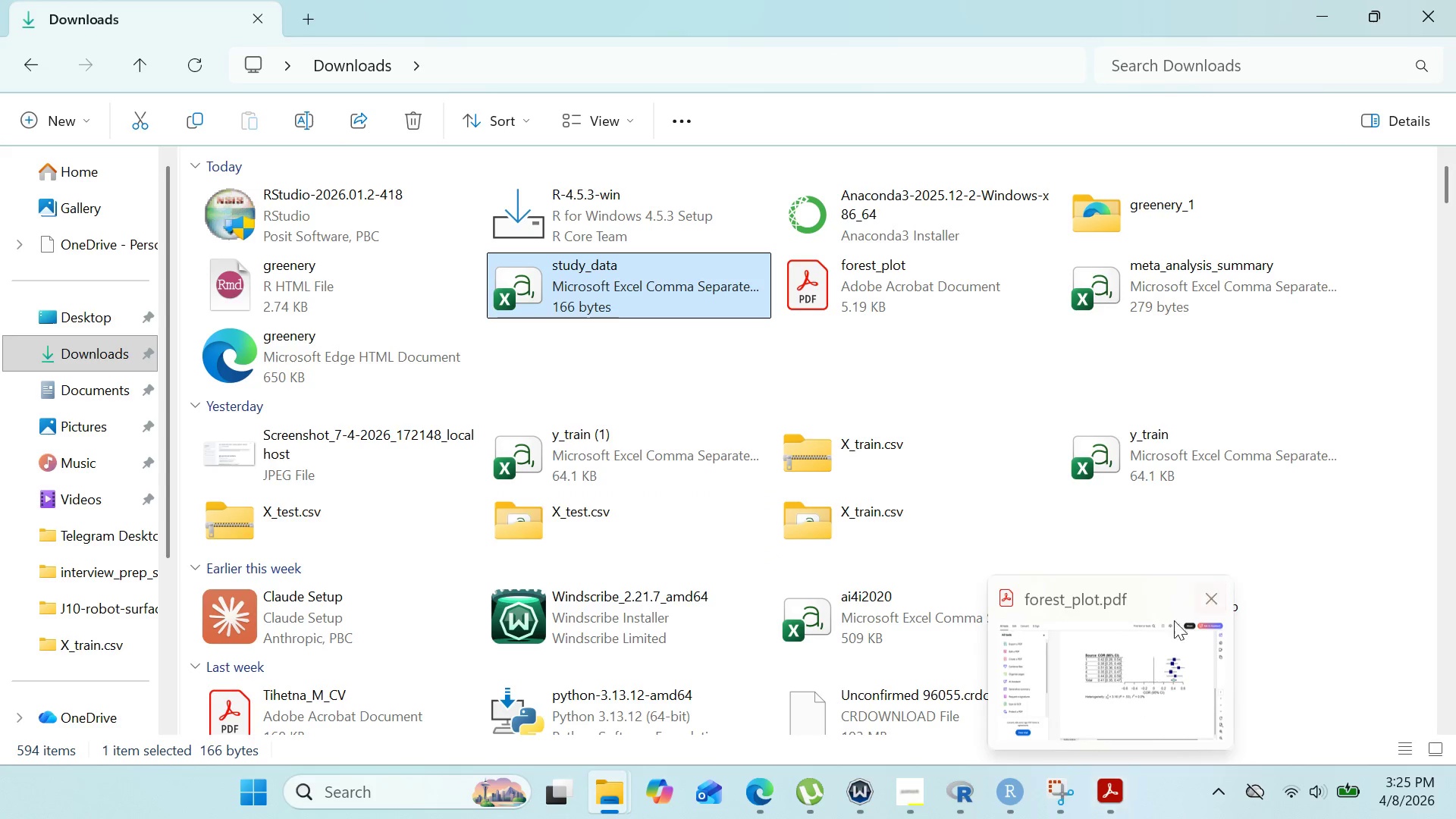 
left_click([1206, 601])
 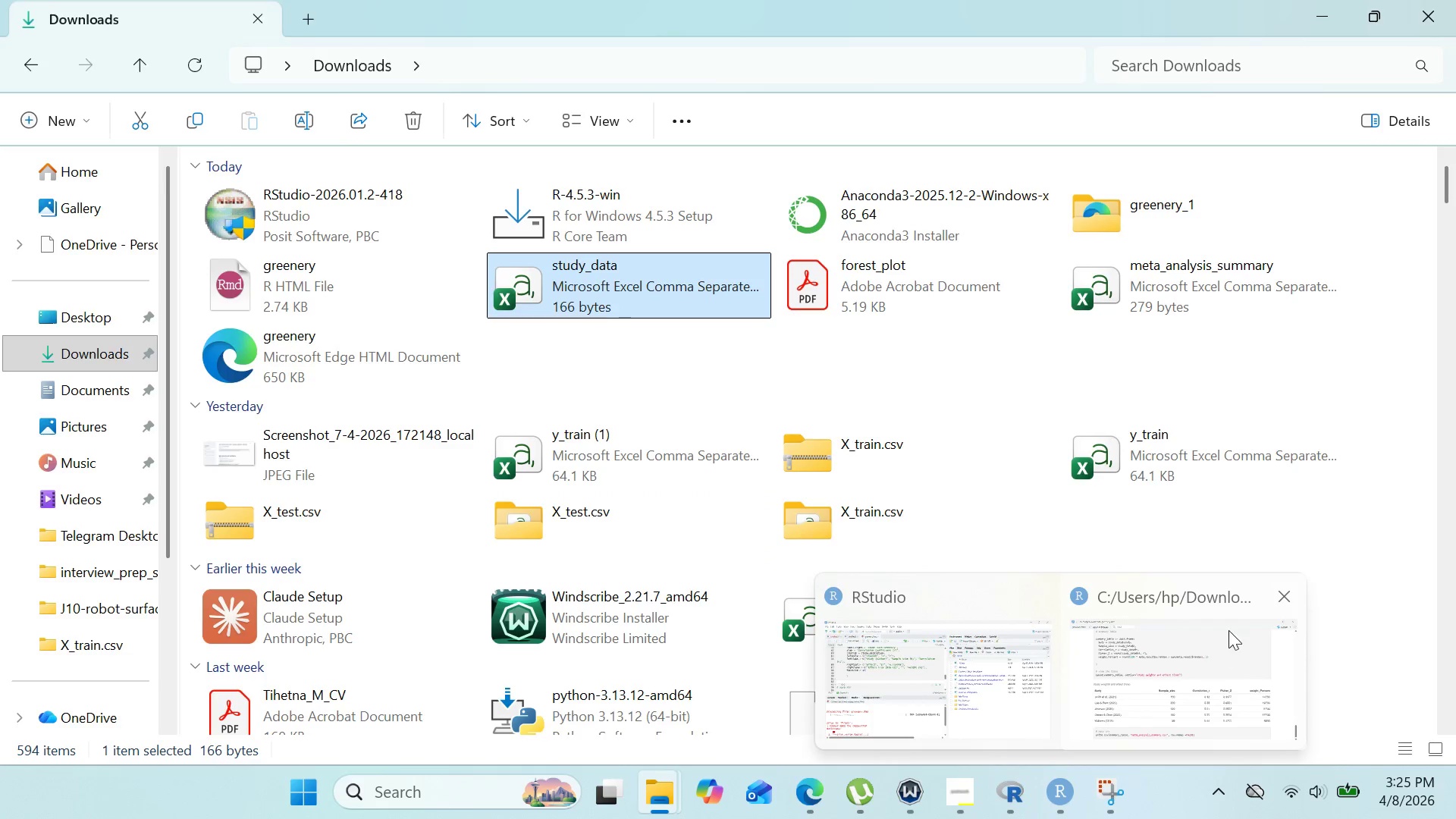 
left_click([1275, 595])
 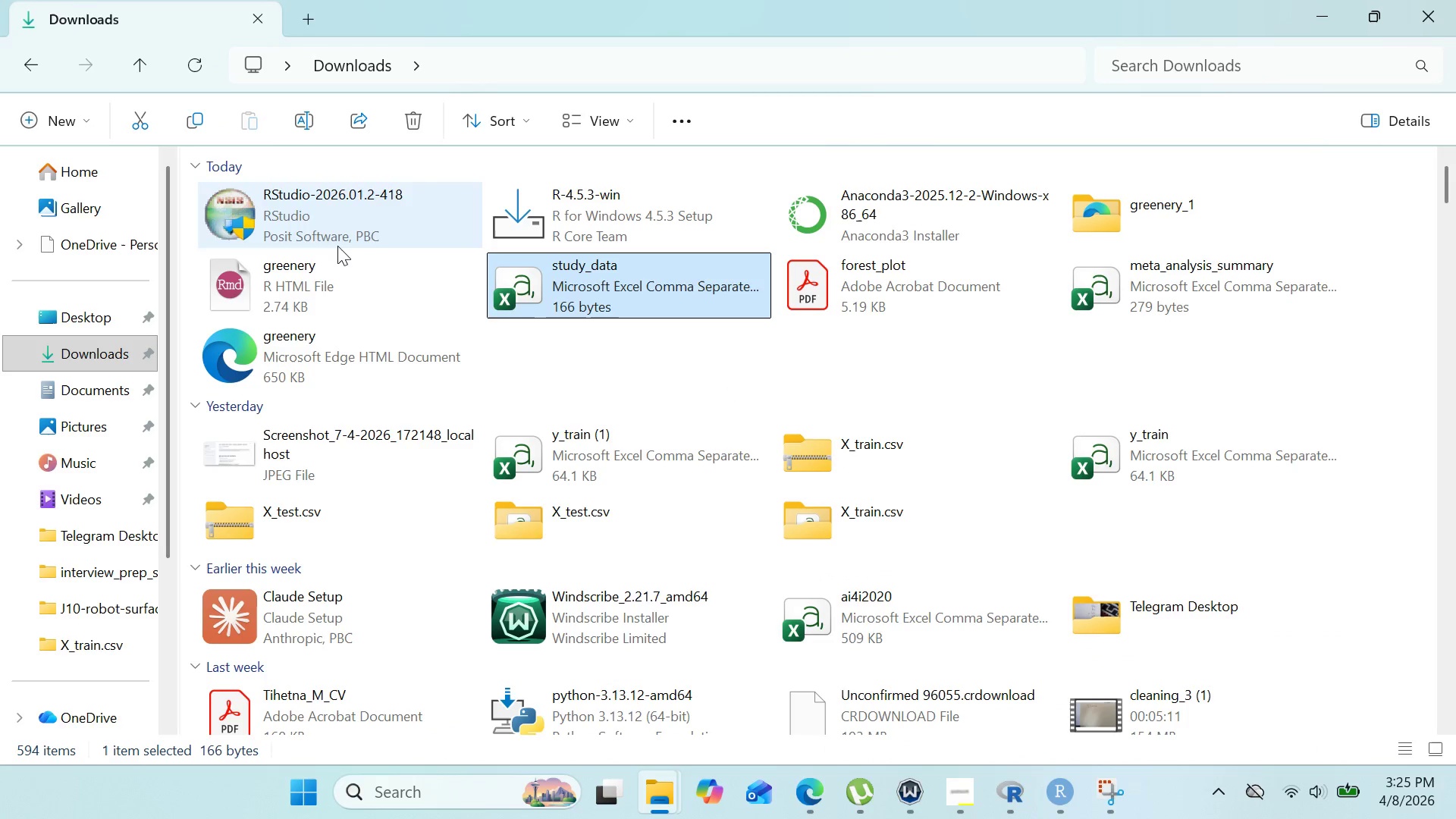 
left_click([341, 259])
 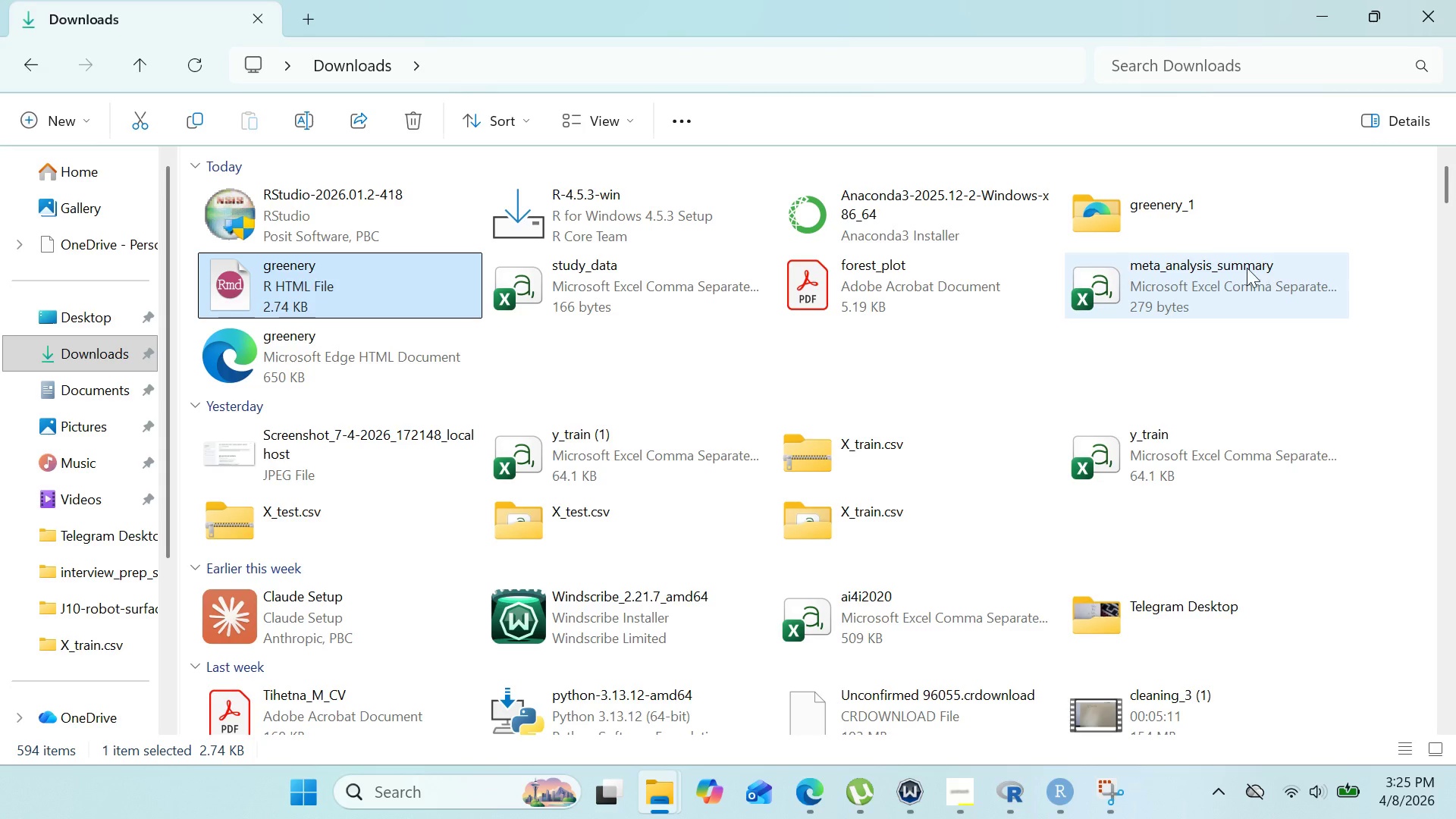 
hold_key(key=ShiftRight, duration=0.97)
left_click([1239, 271])
 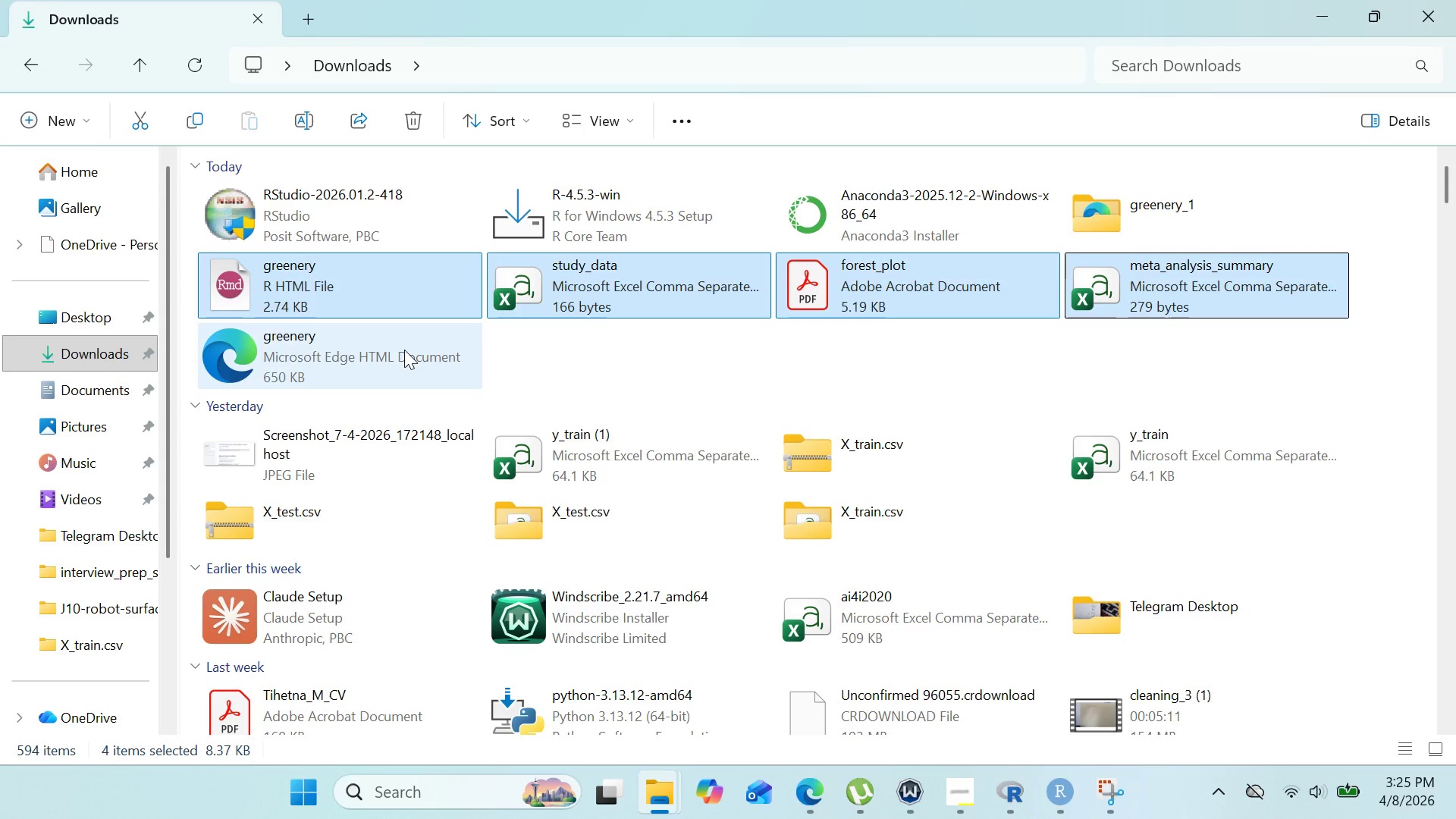 
hold_key(key=ControlRight, duration=0.84)
left_click([404, 350])
 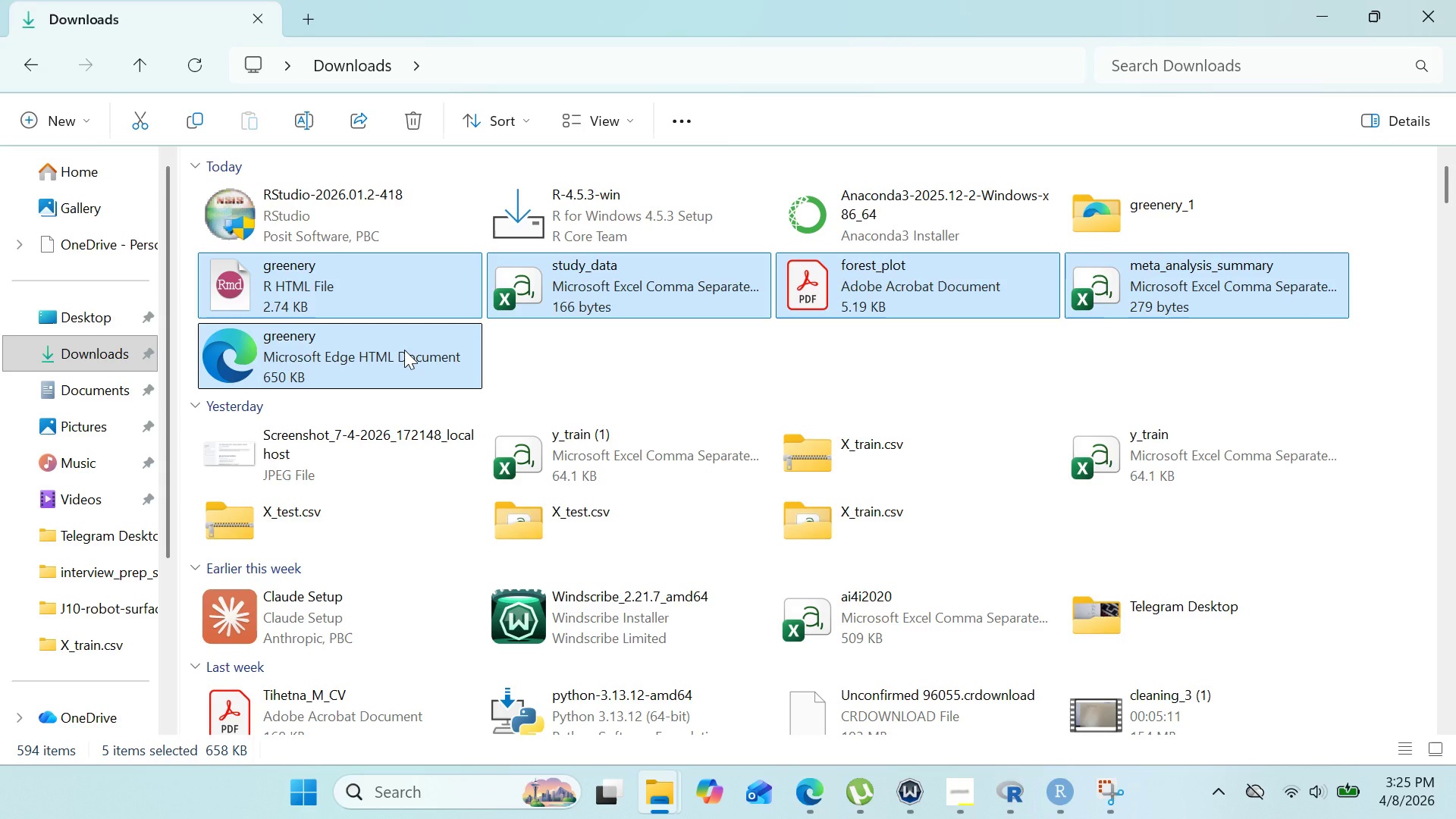 
key(Delete)
 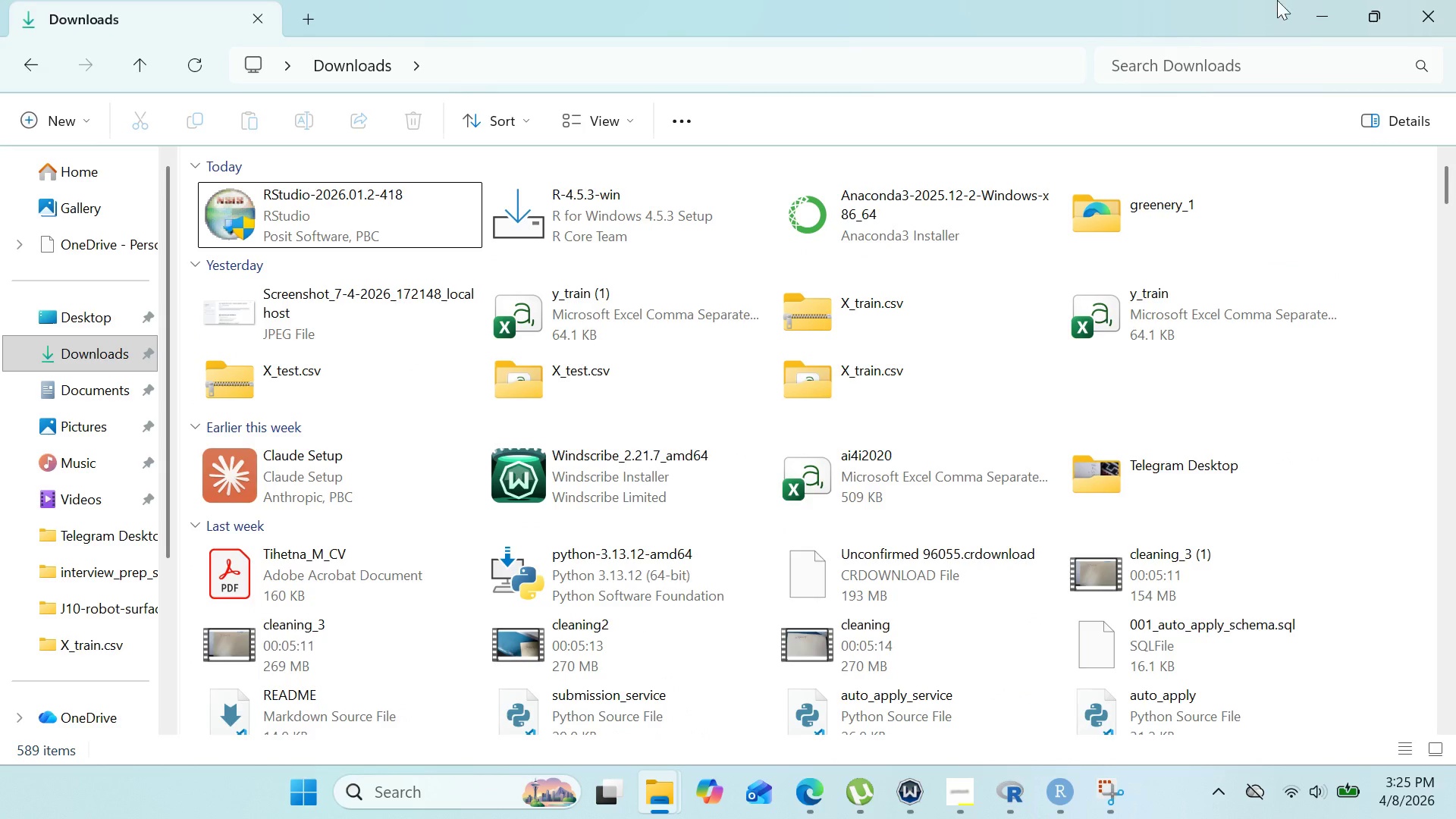 
left_click([1301, 0])
 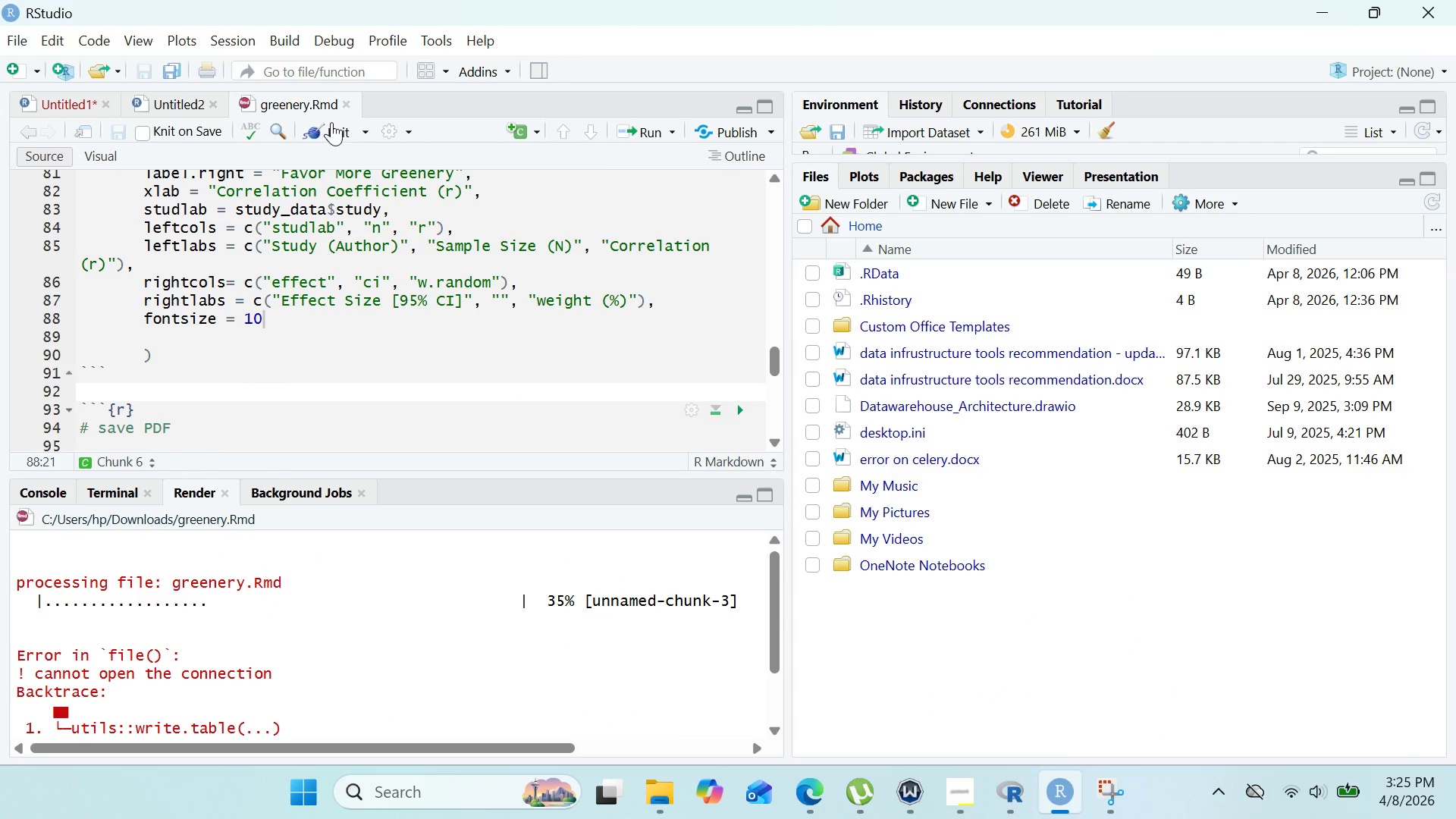 
wait(5.22)
 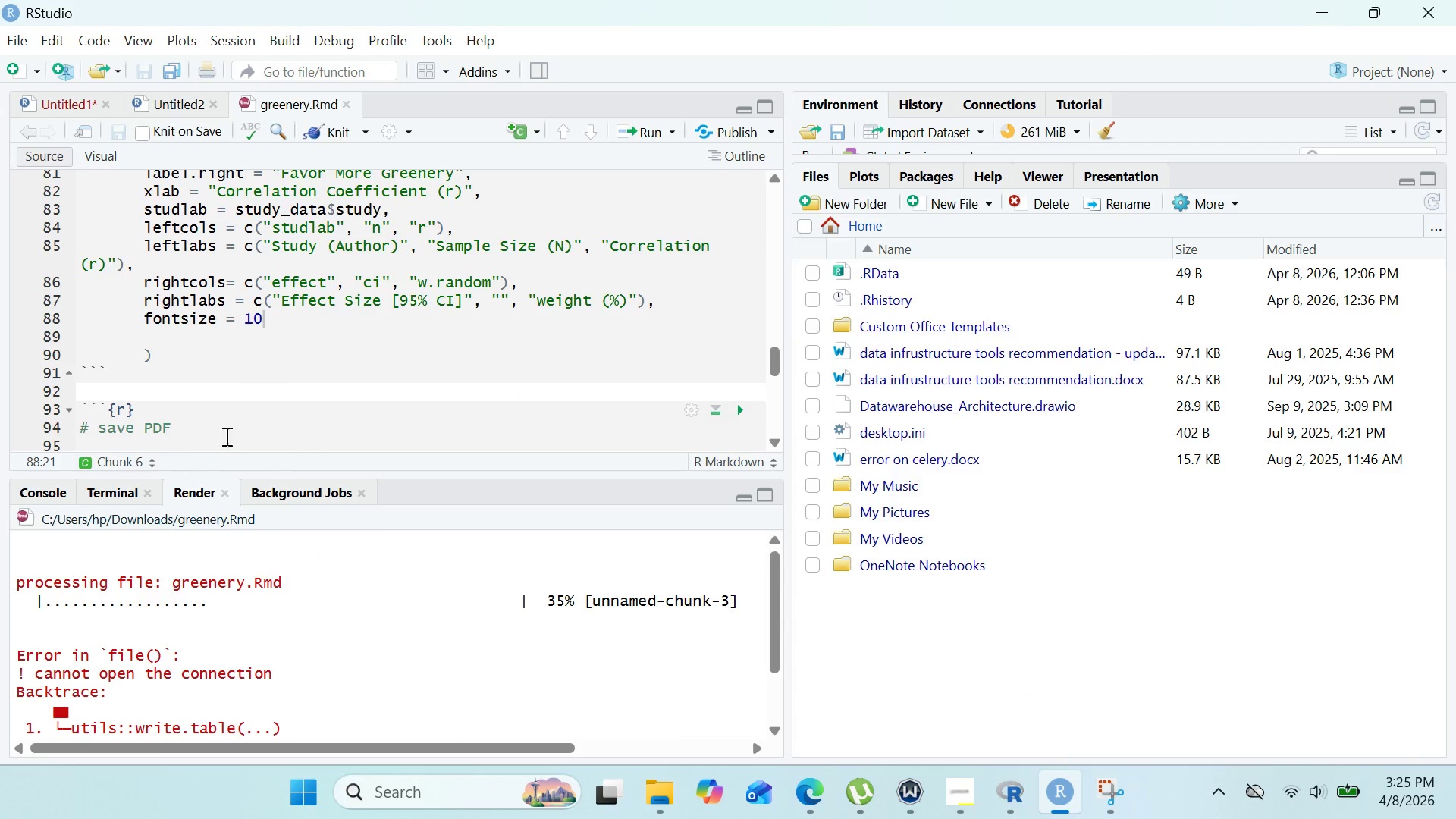 
left_click([331, 125])
 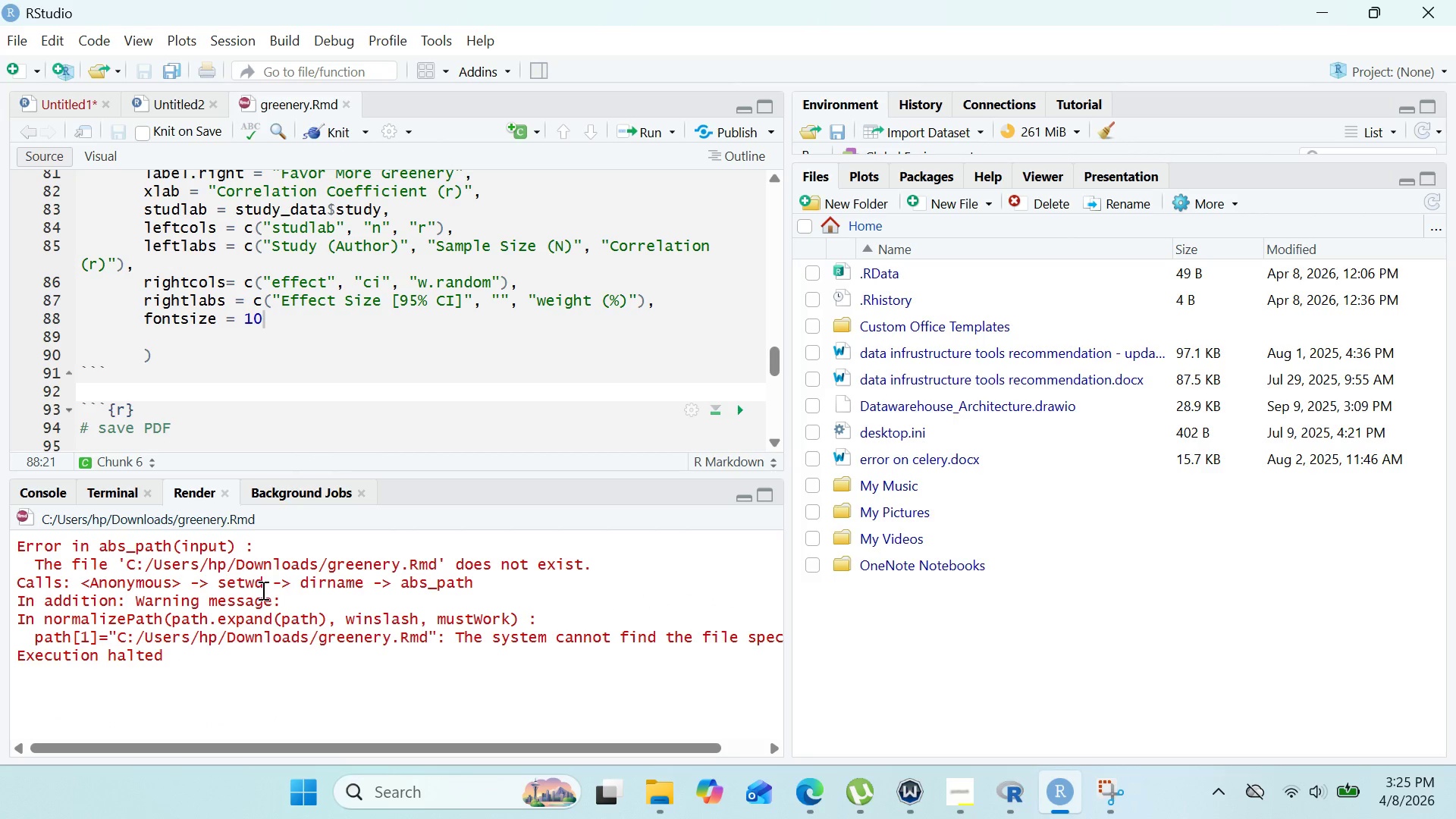 
wait(6.69)
 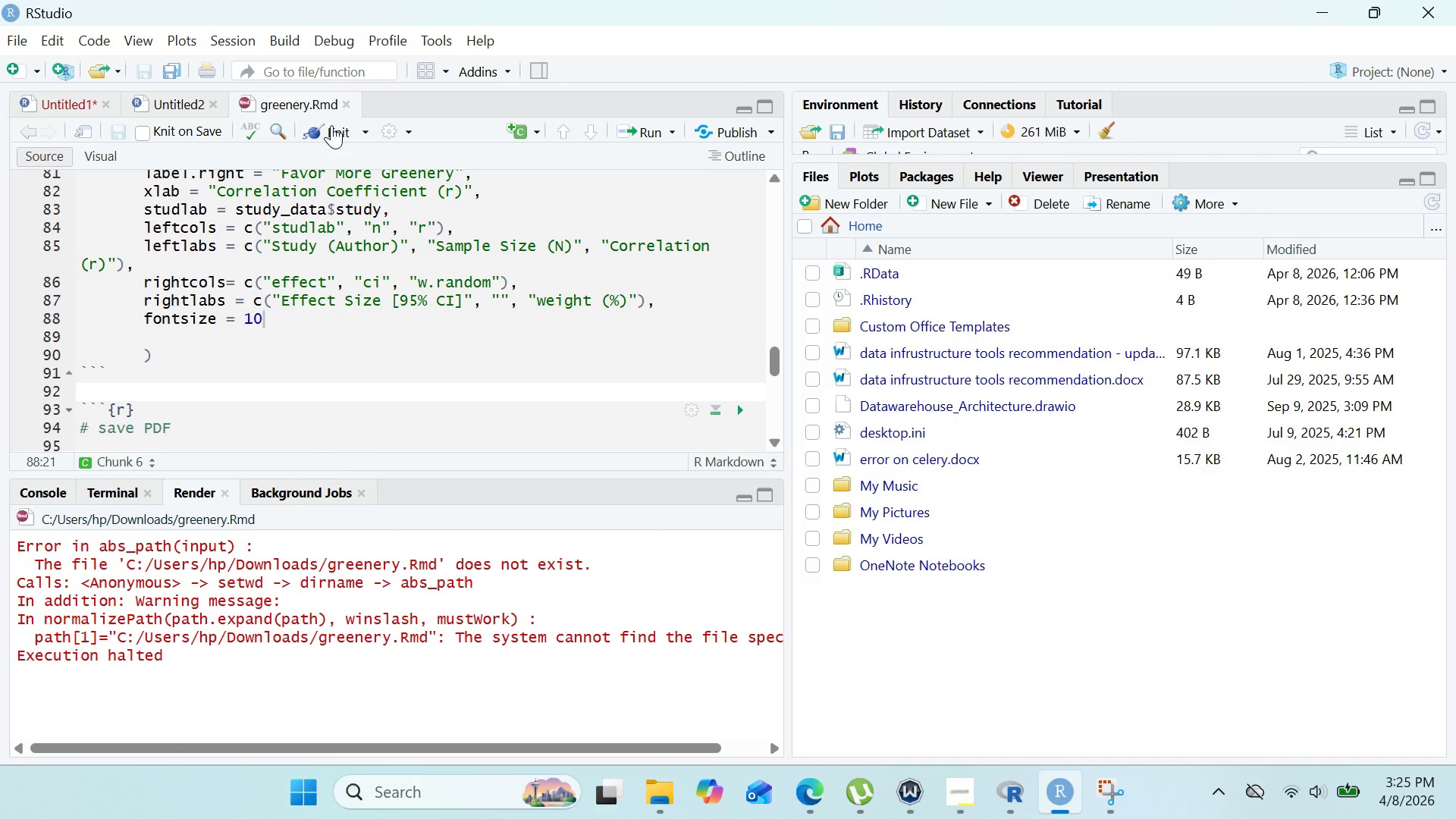 
left_click([298, 288])
 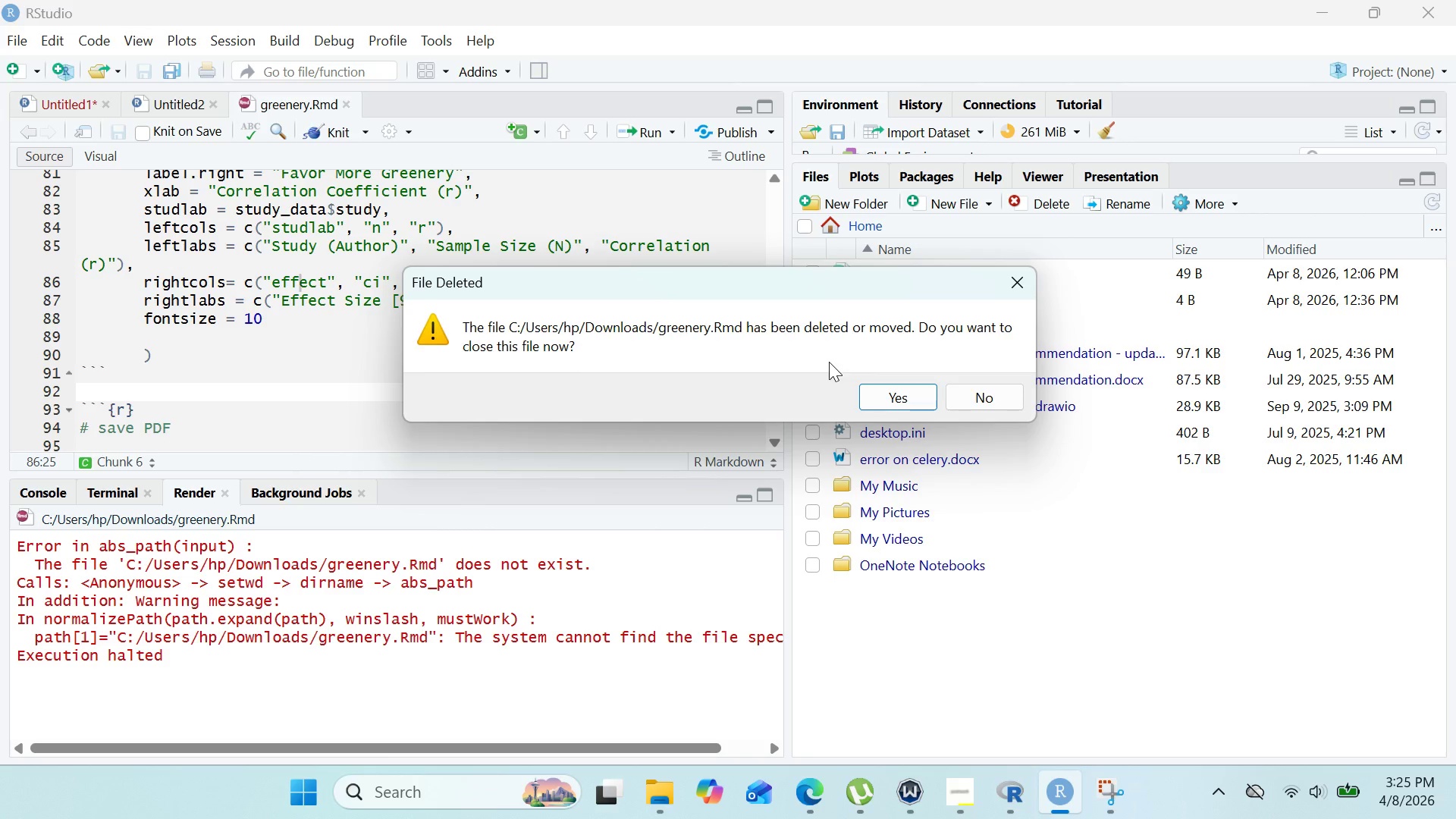 
left_click([986, 407])
 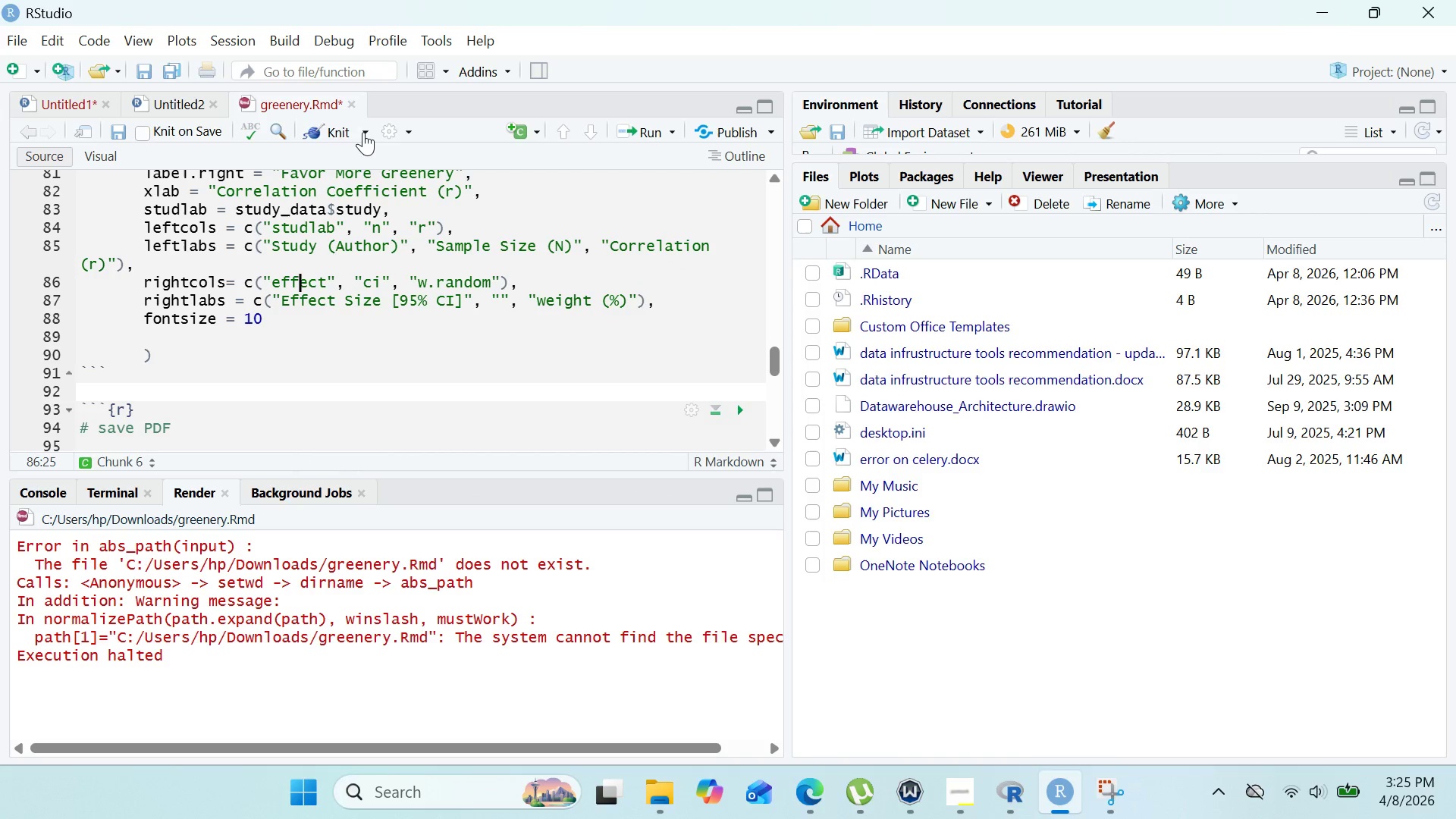 